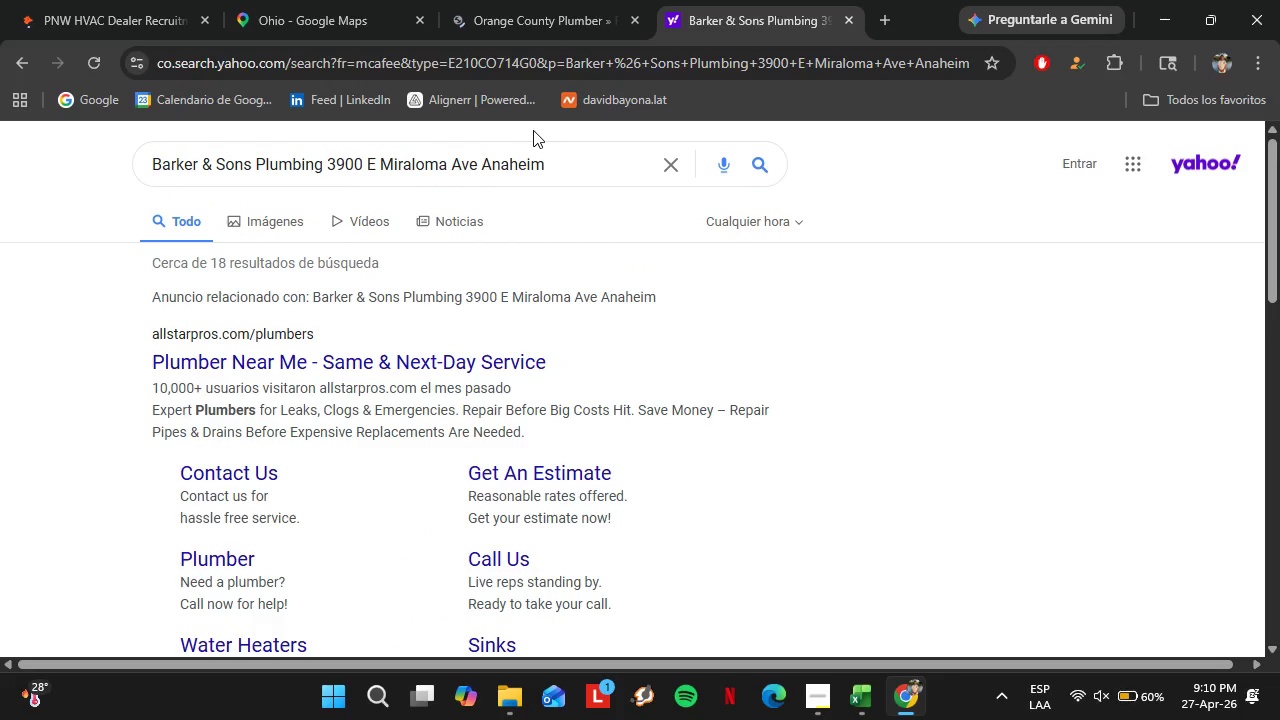 
left_click_drag(start_coordinate=[550, 165], to_coordinate=[120, 171])
 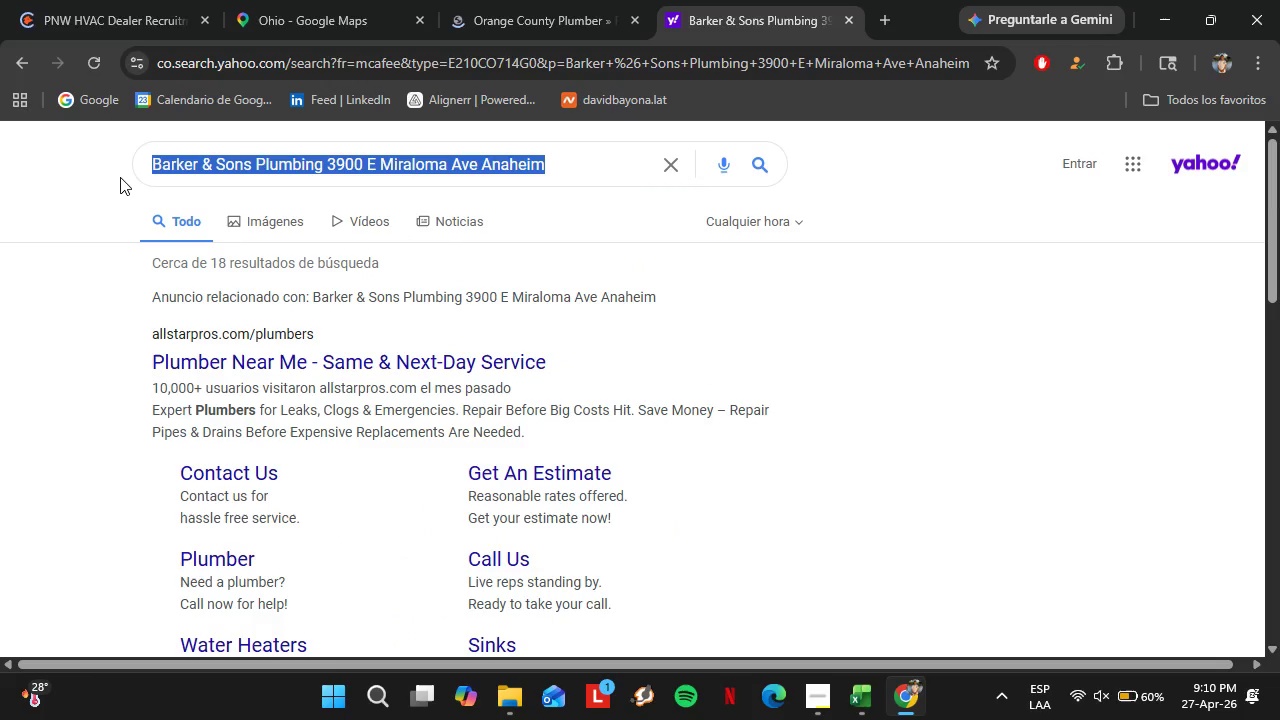 
key(Control+C)
 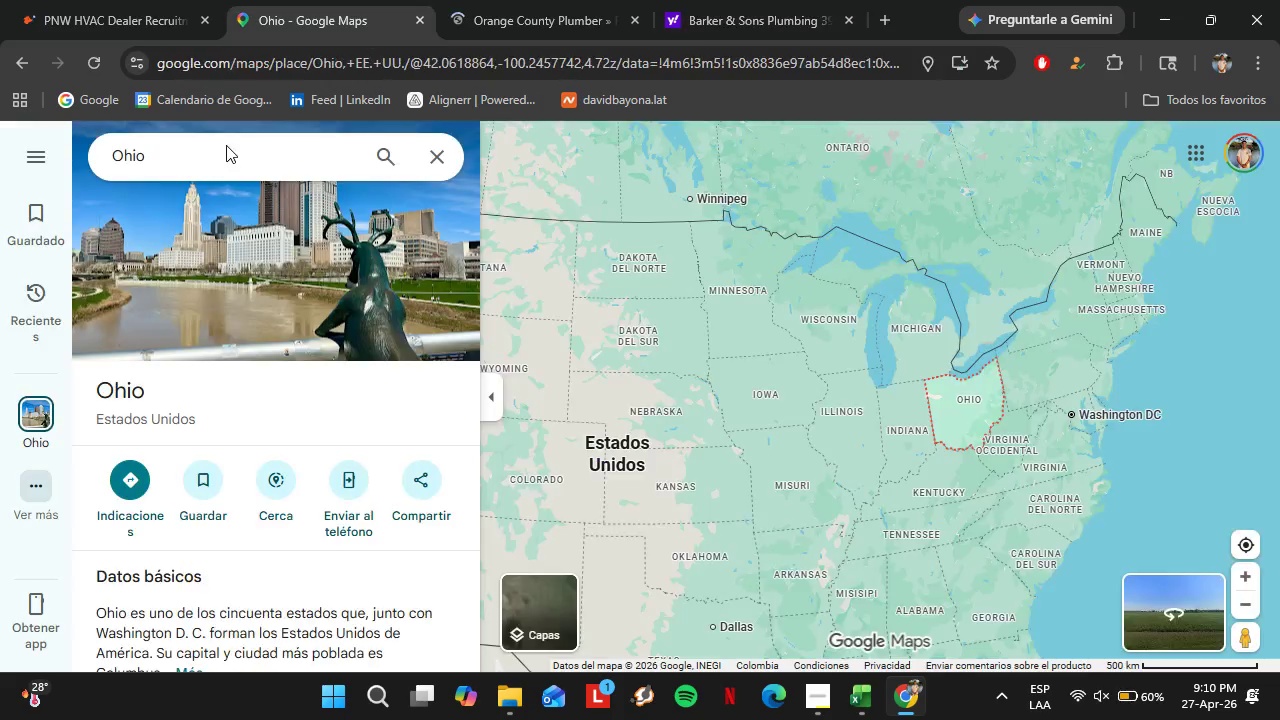 
double_click([235, 171])
 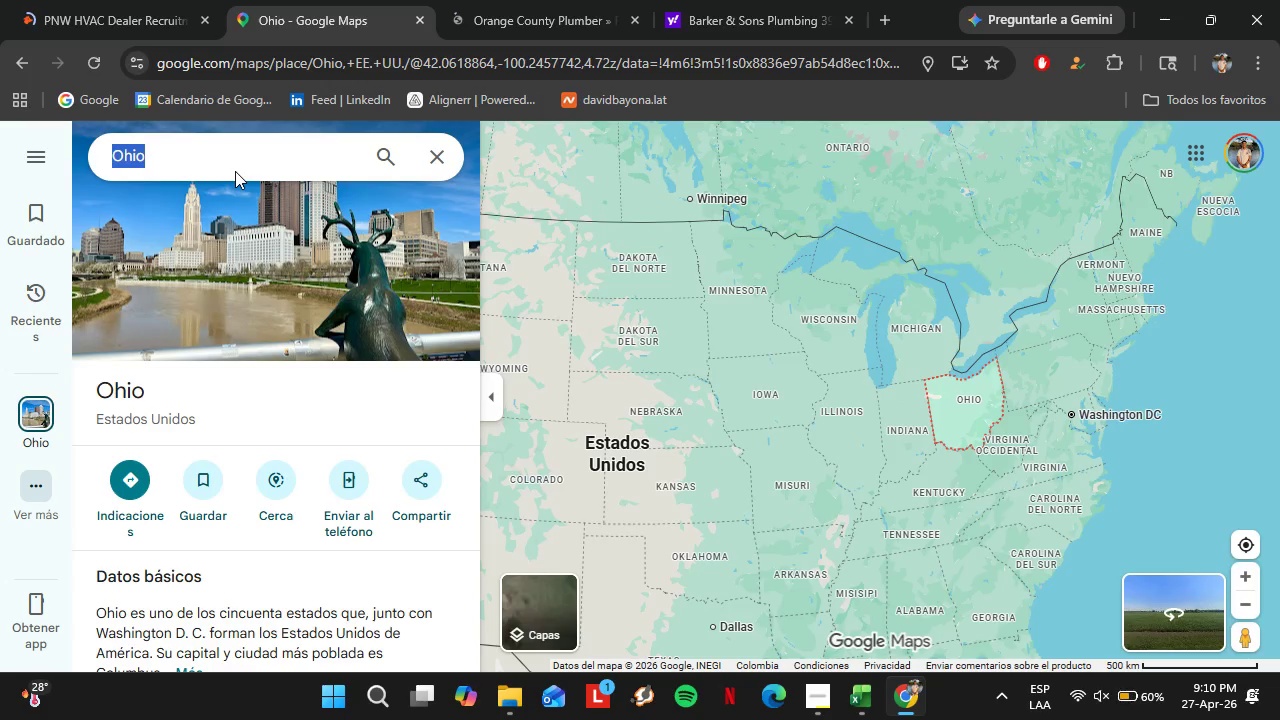 
key(Control+ControlLeft)
 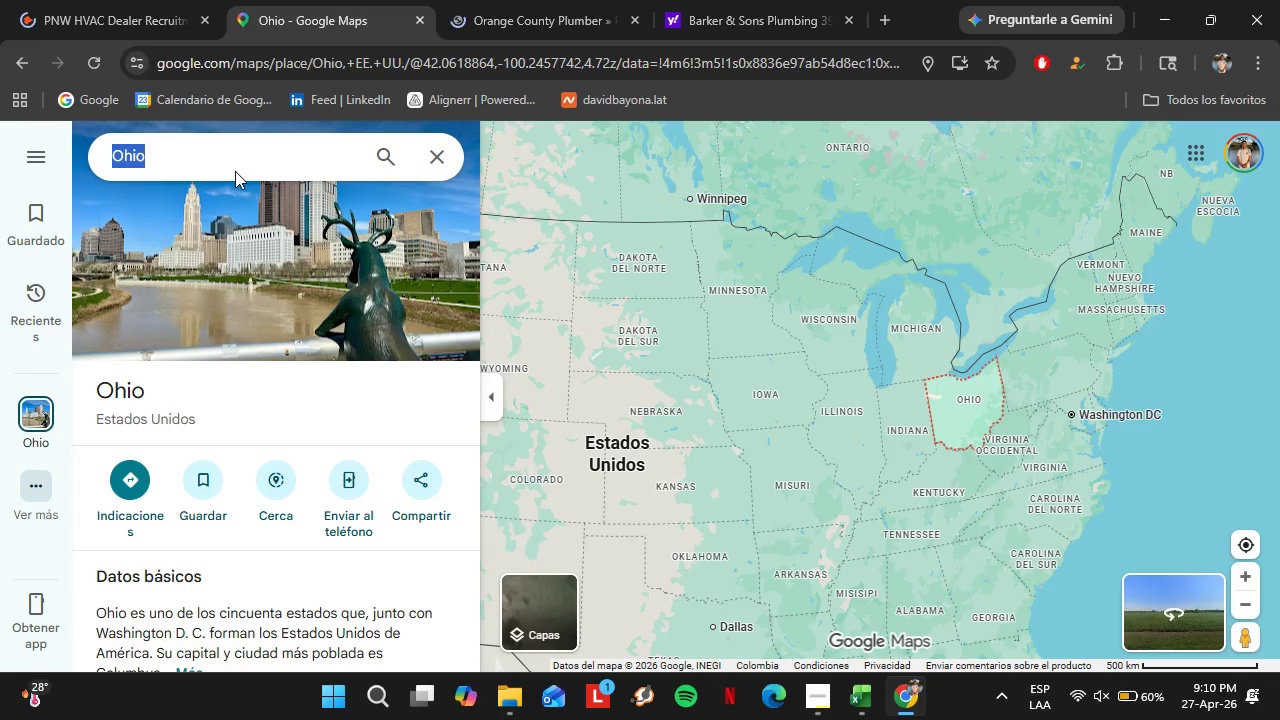 
key(Control+V)
 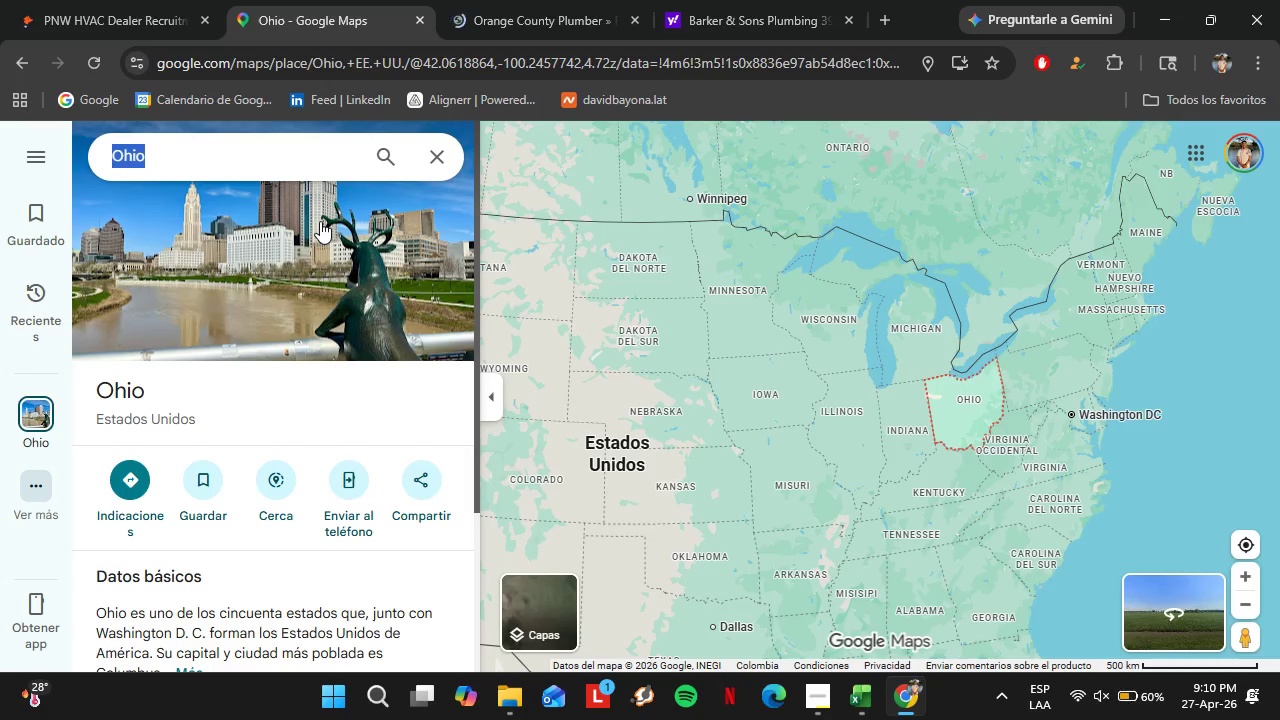 
wait(8.27)
 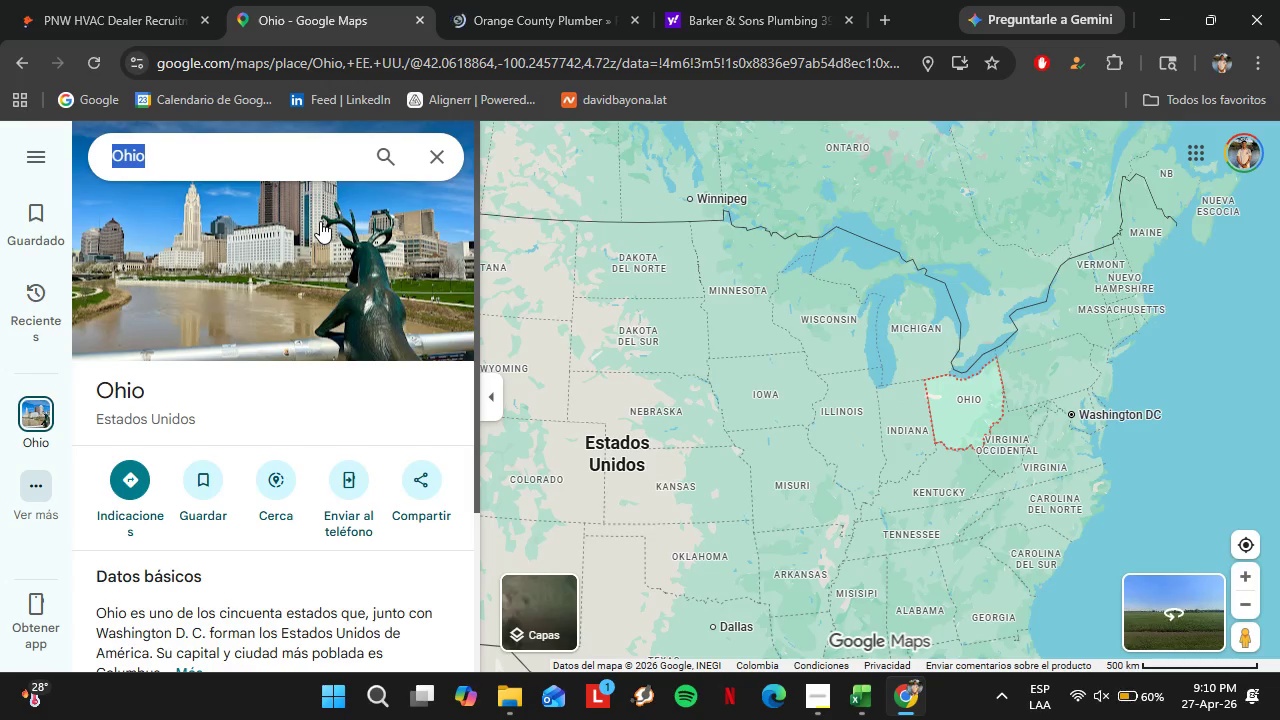 
left_click([197, 153])
 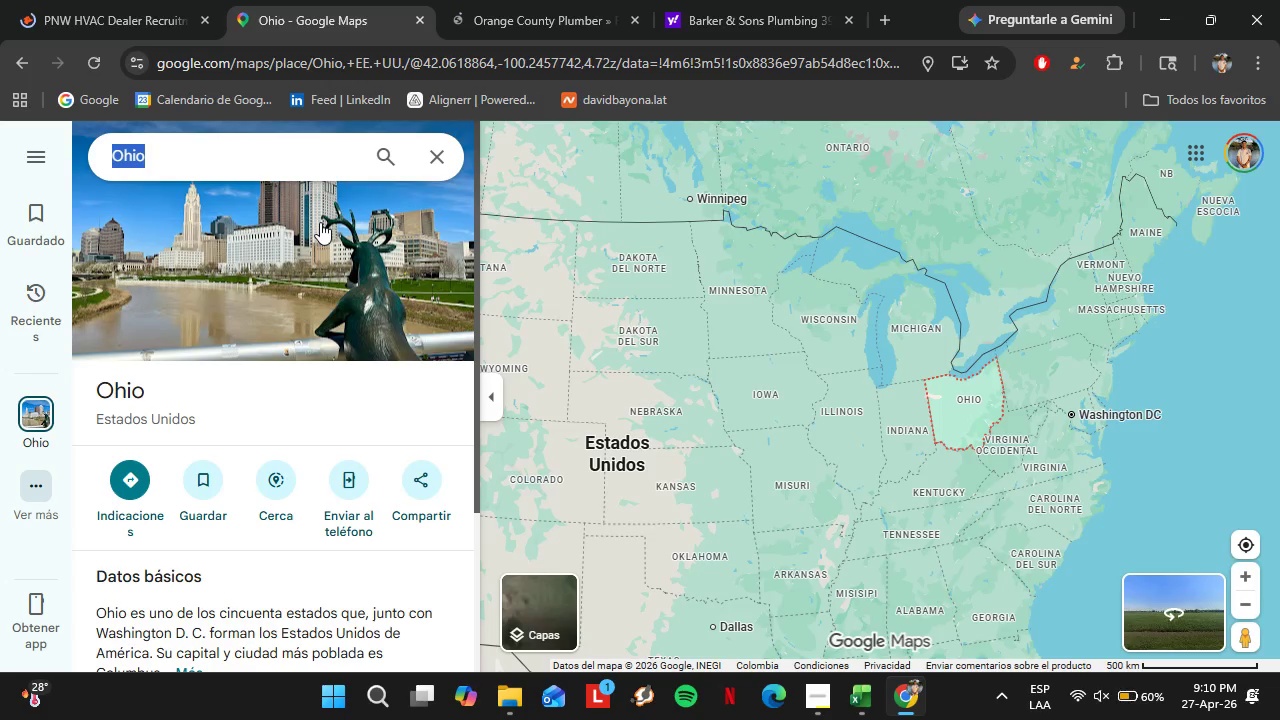 
left_click_drag(start_coordinate=[197, 153], to_coordinate=[132, 153])
 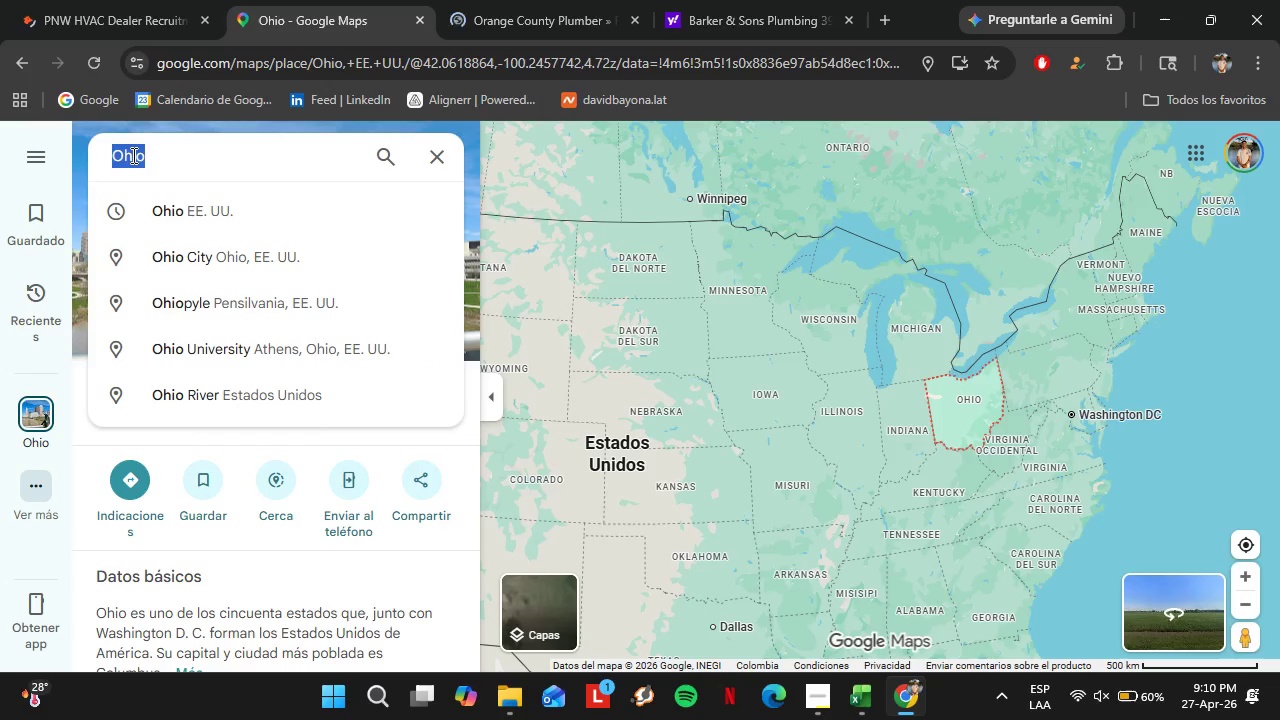 
key(Control+V)
 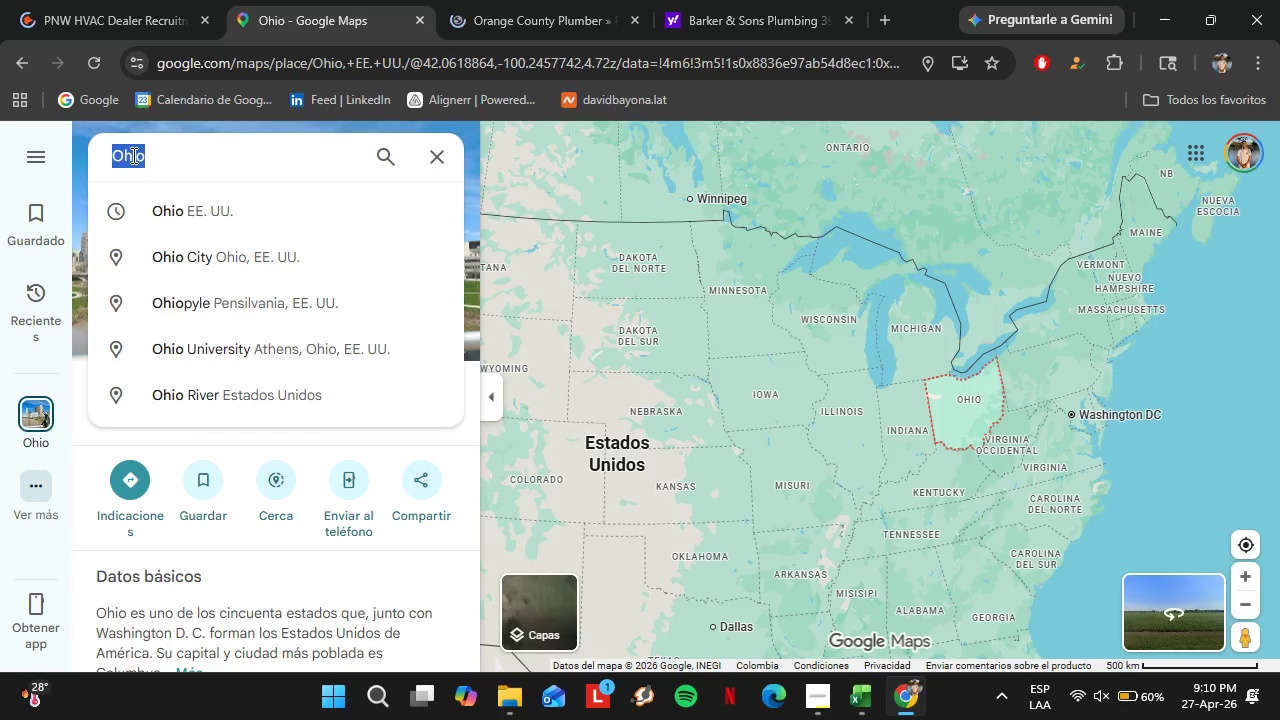 
wait(9.3)
 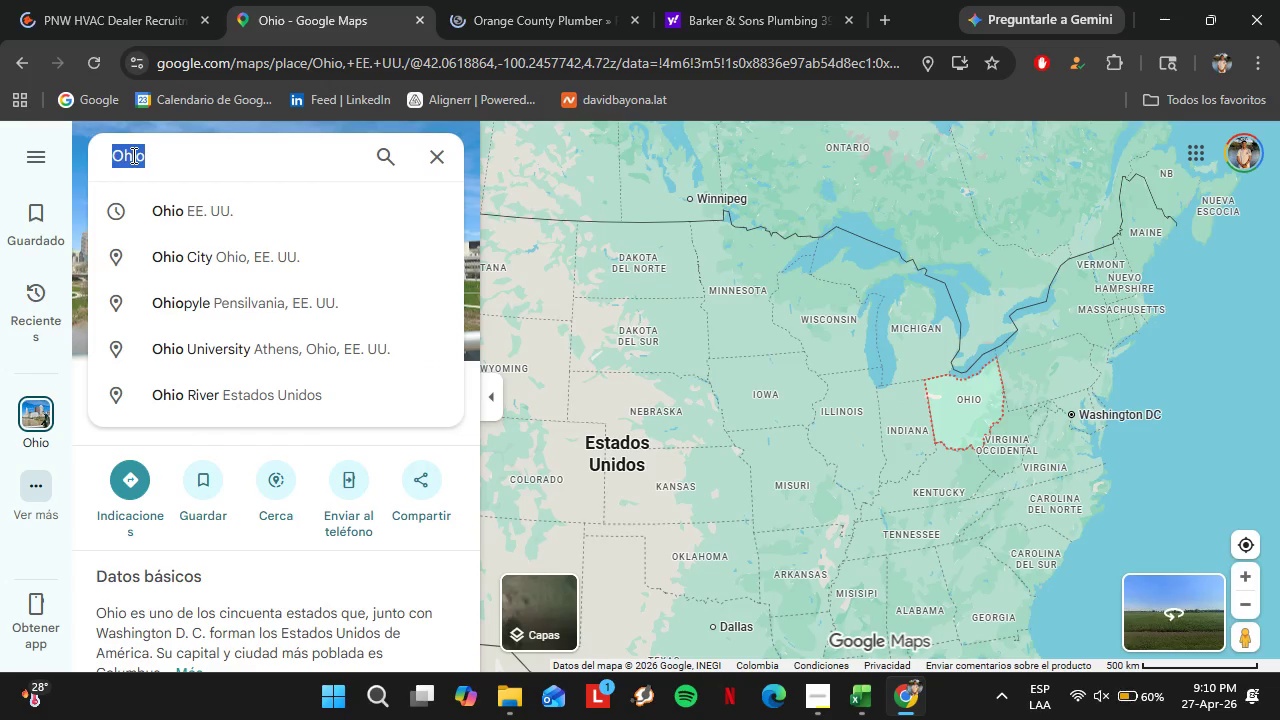 
key(Enter)
 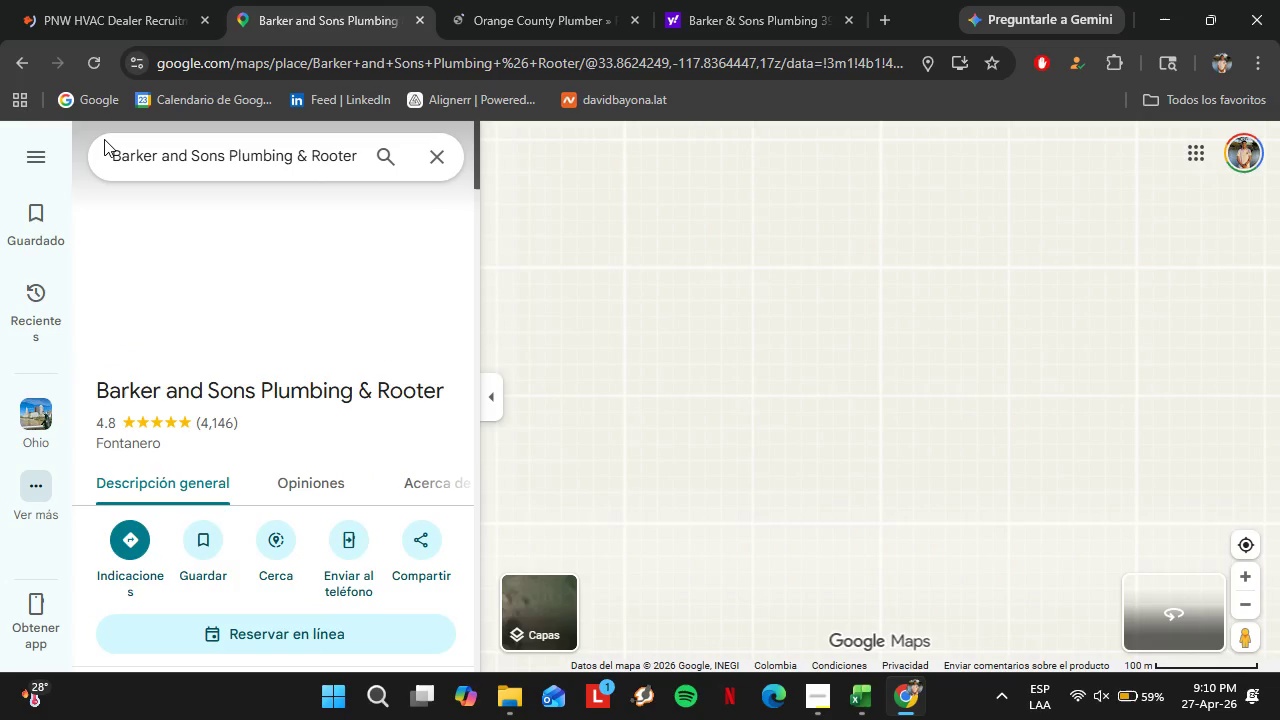 
wait(8.31)
 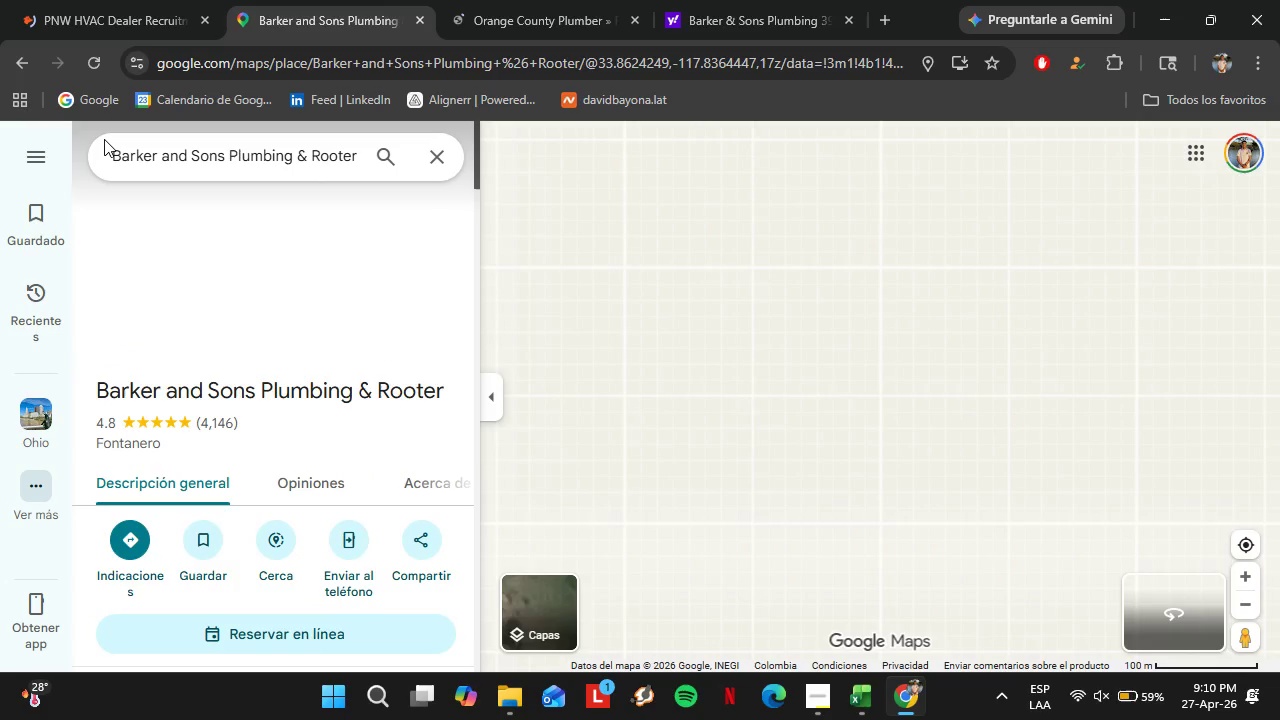 
scroll: coordinate [798, 392], scroll_direction: down, amount: 2.0
 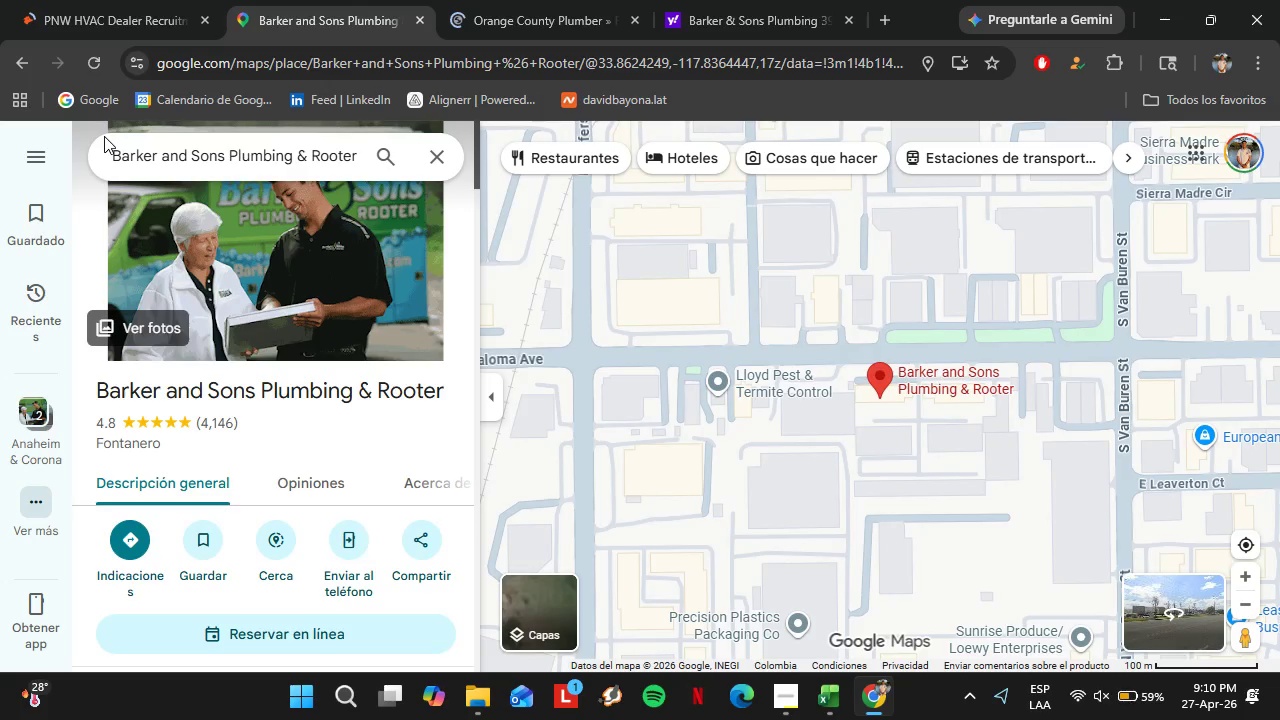 
left_click_drag(start_coordinate=[850, 390], to_coordinate=[855, 286])
 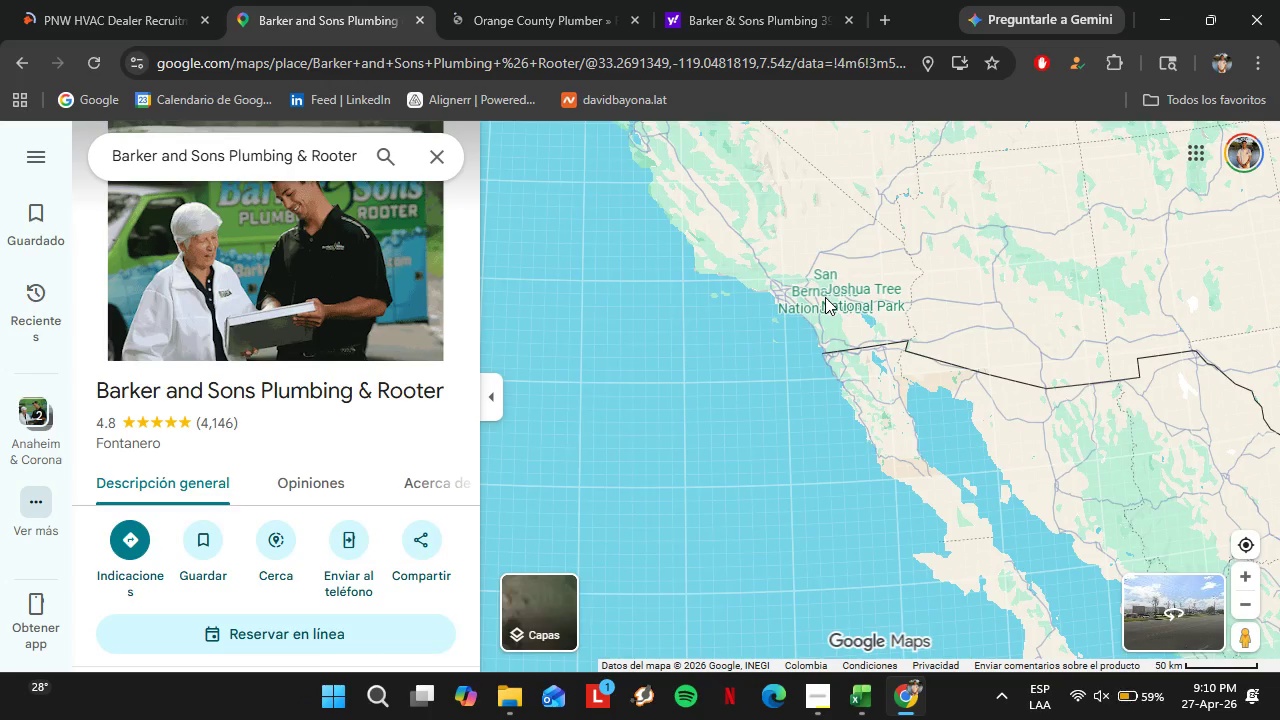 
left_click_drag(start_coordinate=[659, 289], to_coordinate=[678, 409])
 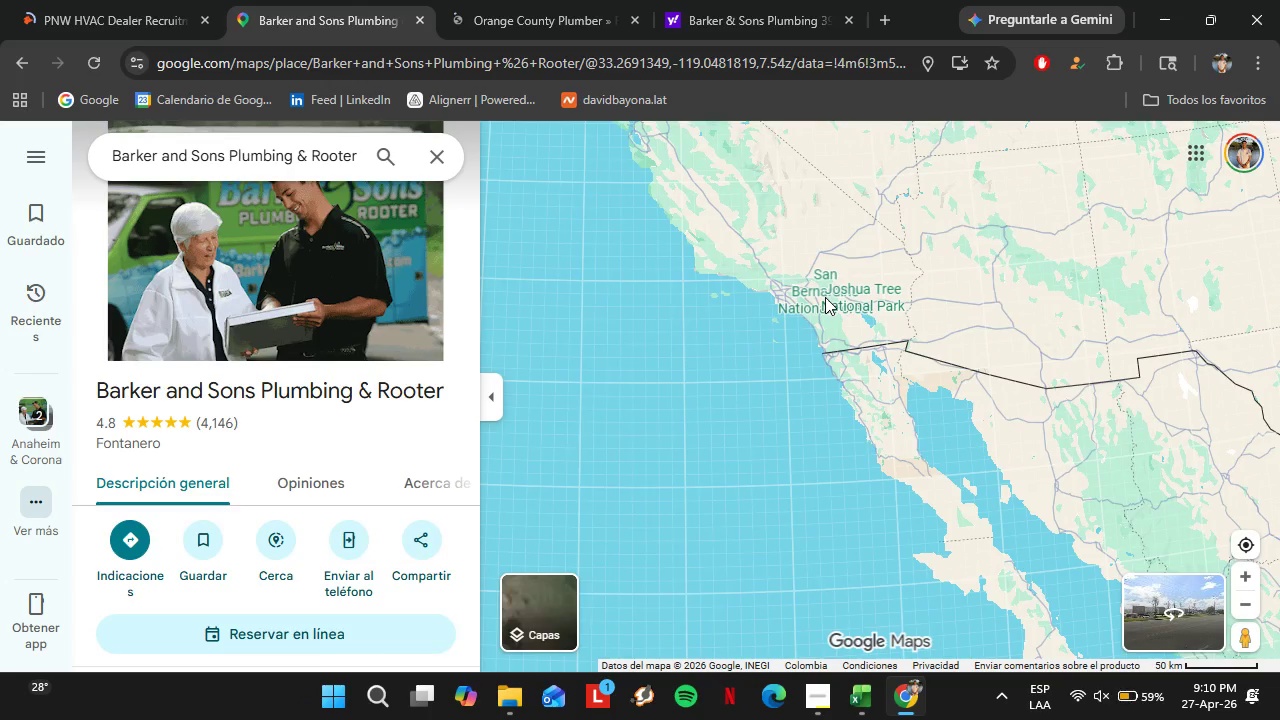 
left_click([142, 0])
 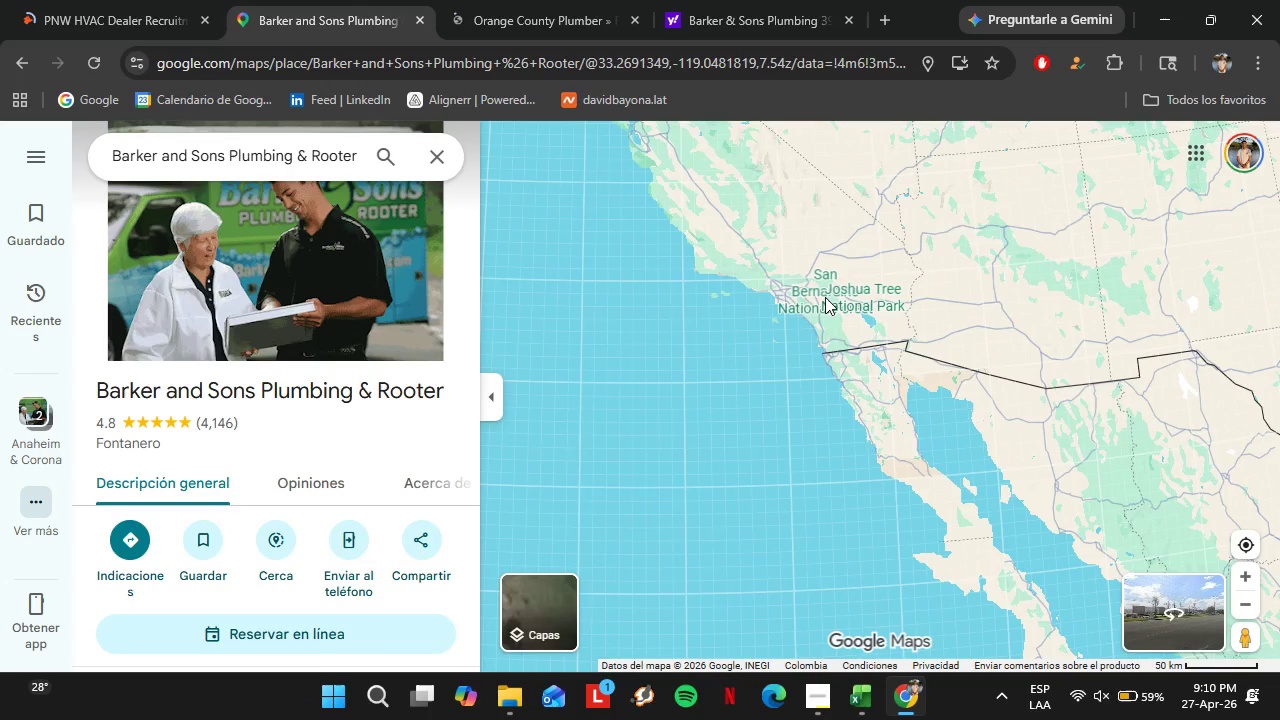 
scroll: coordinate [796, 297], scroll_direction: down, amount: 45.0
 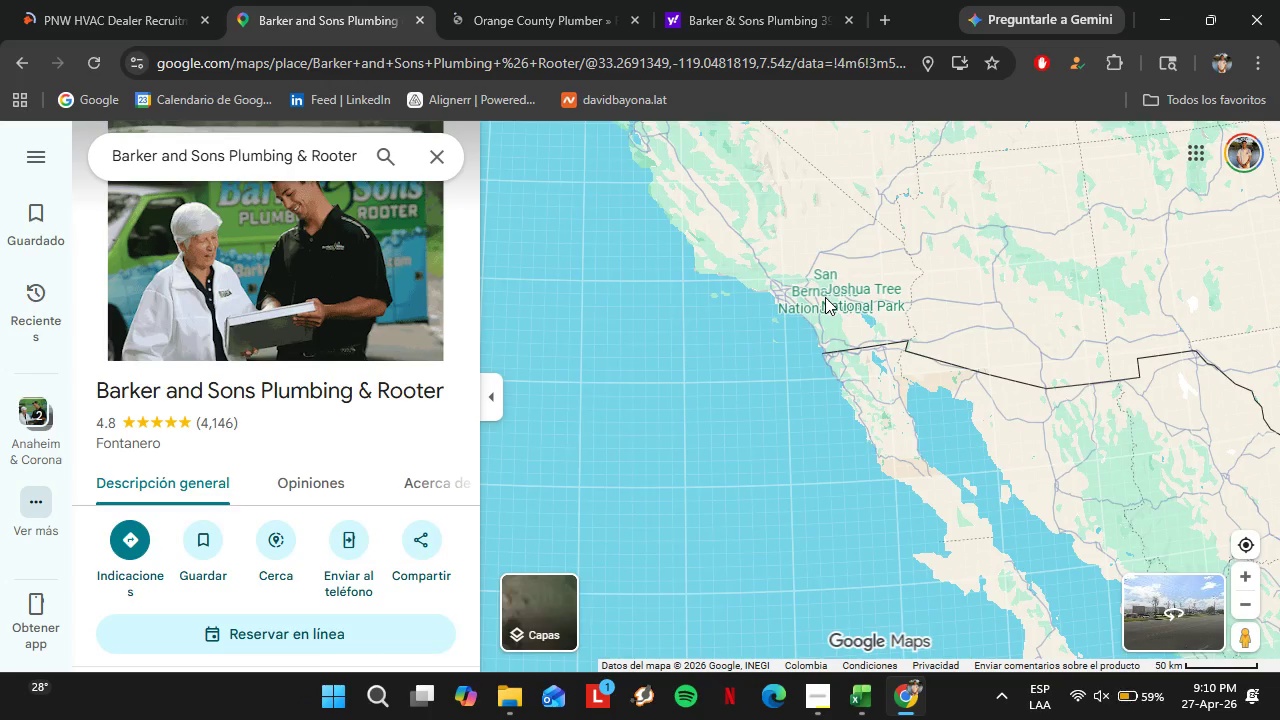 
left_click([285, 385])
 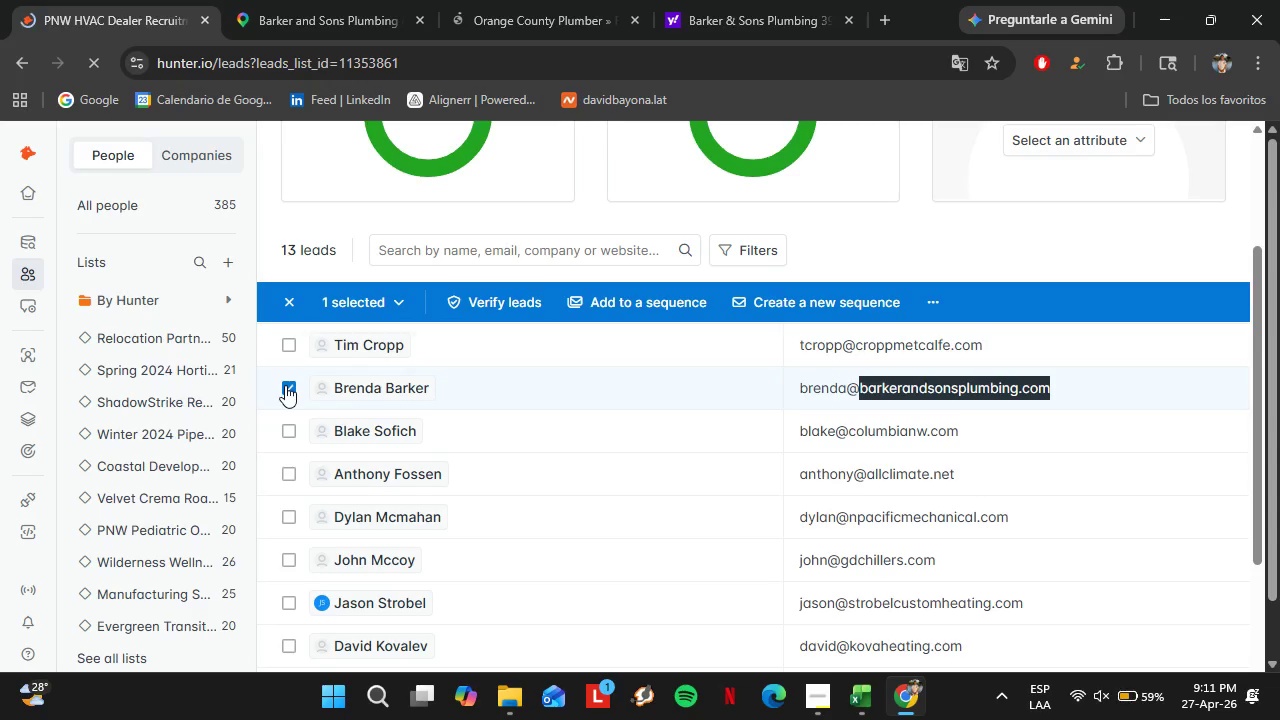 
wait(21.2)
 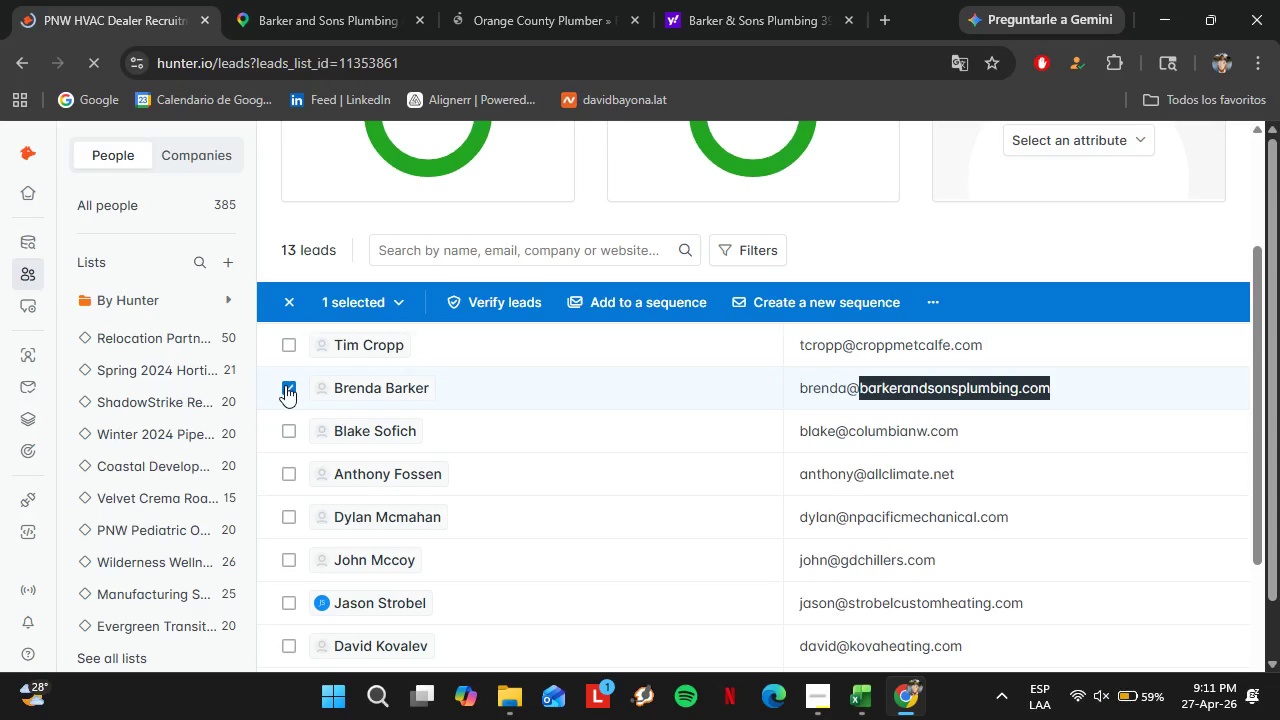 
left_click([933, 301])
 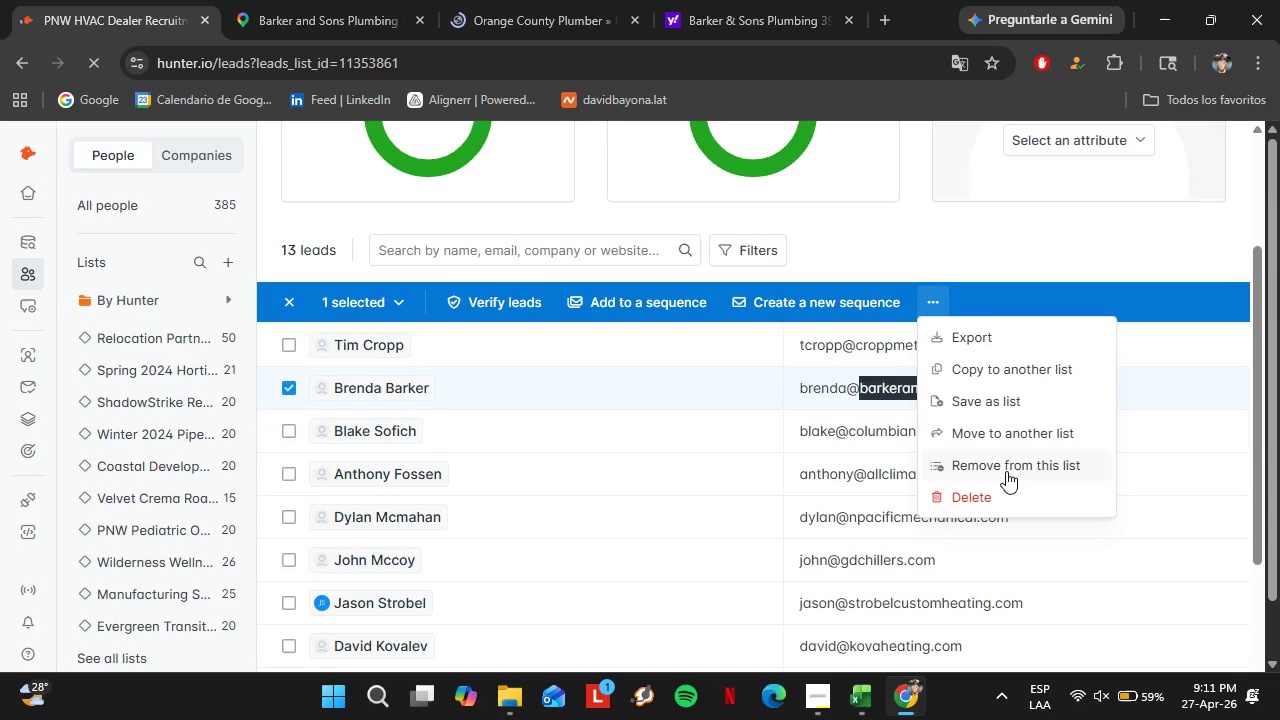 
left_click([1002, 468])
 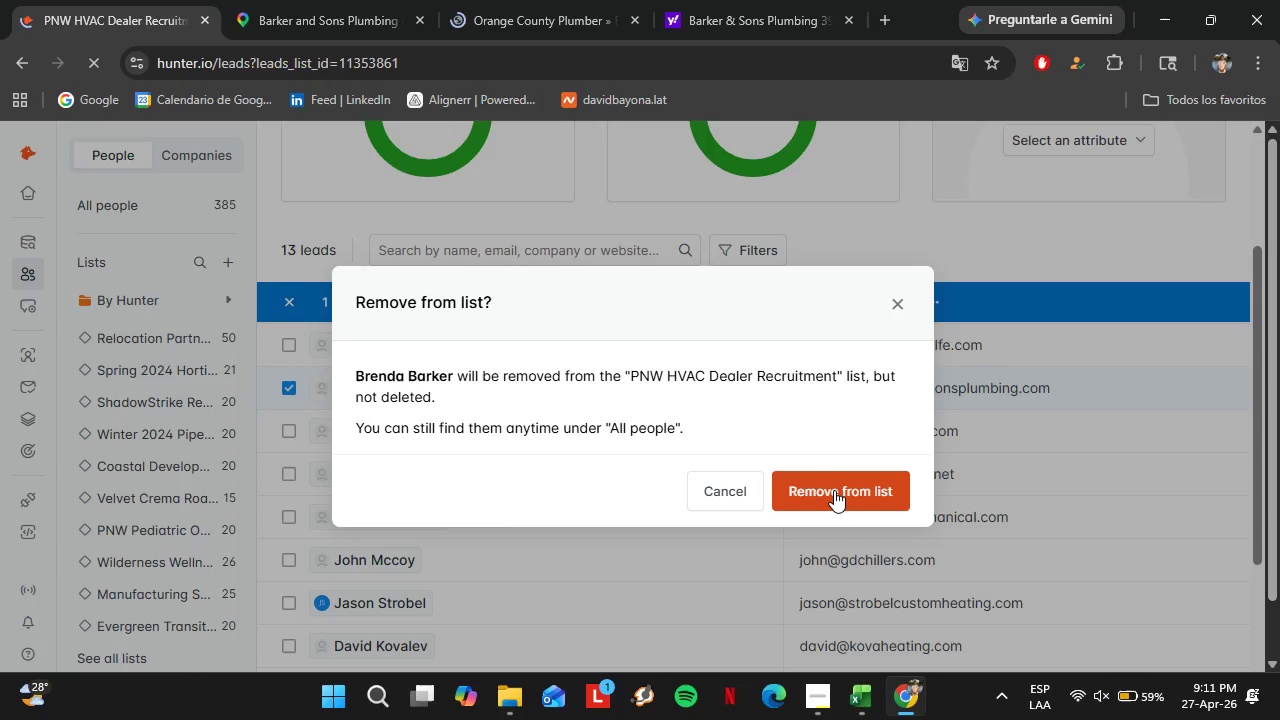 
left_click([828, 486])
 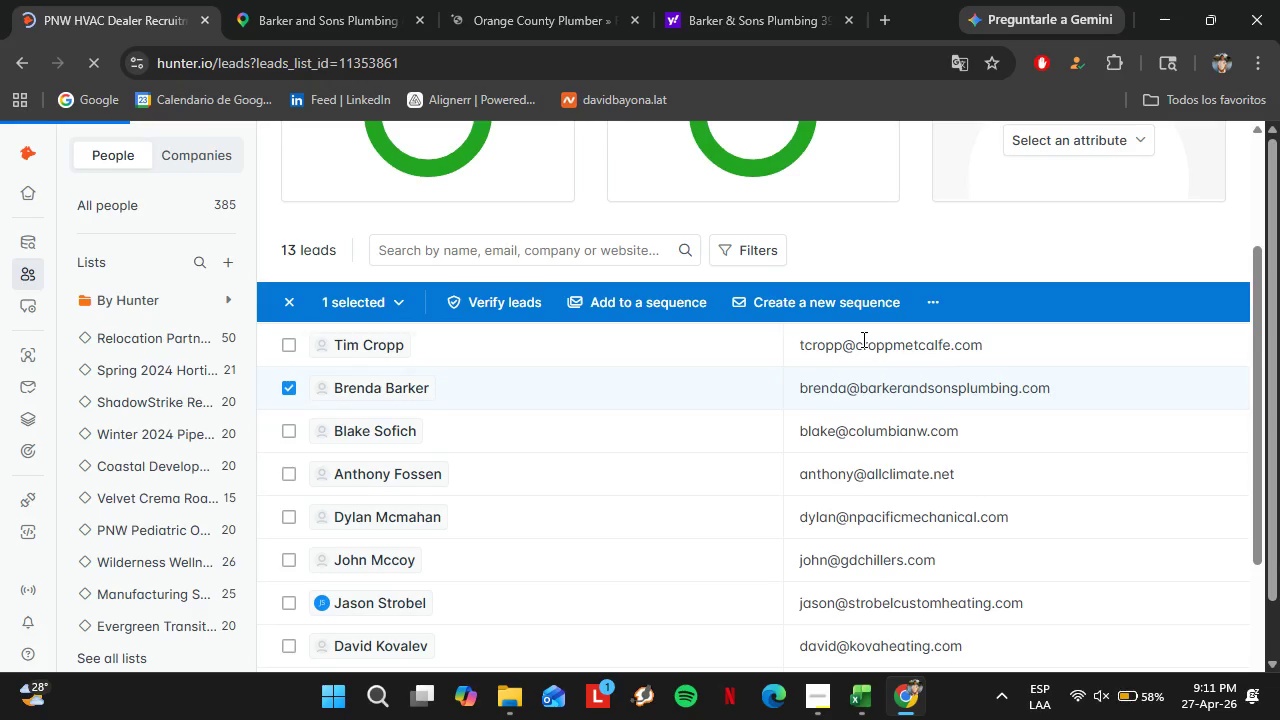 
left_click_drag(start_coordinate=[857, 346], to_coordinate=[990, 357])
 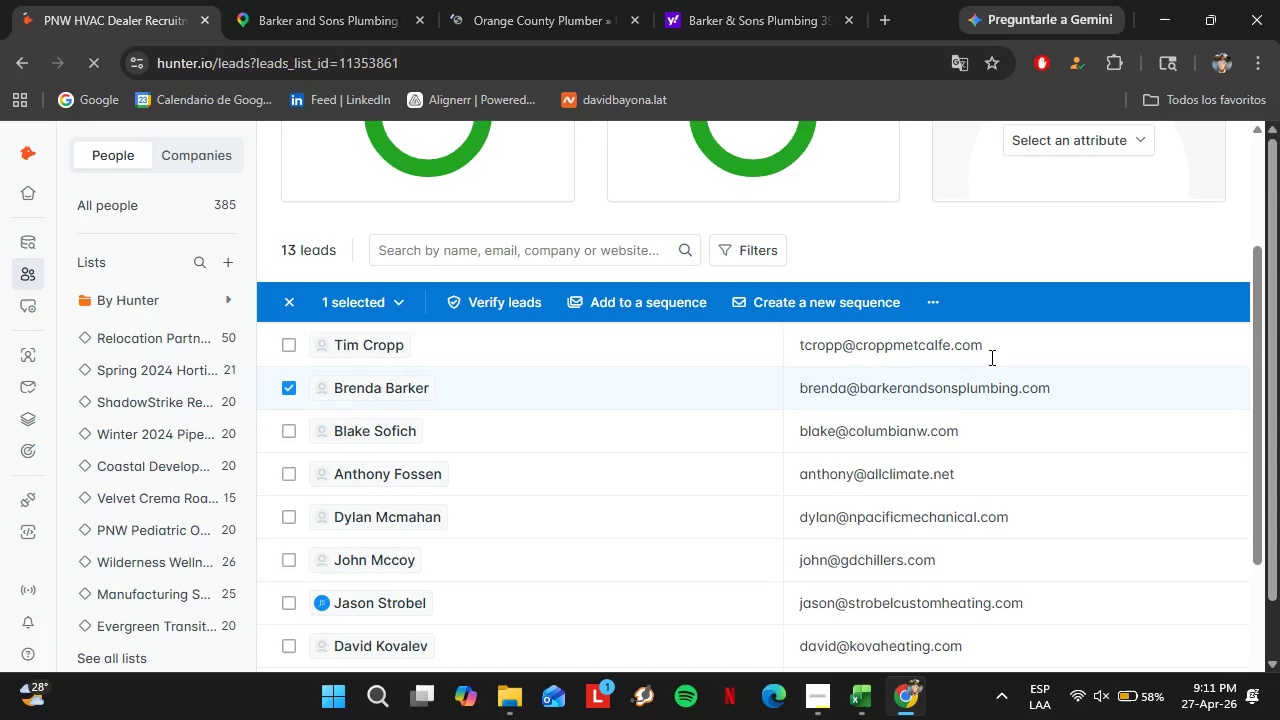 
left_click([892, 174])
 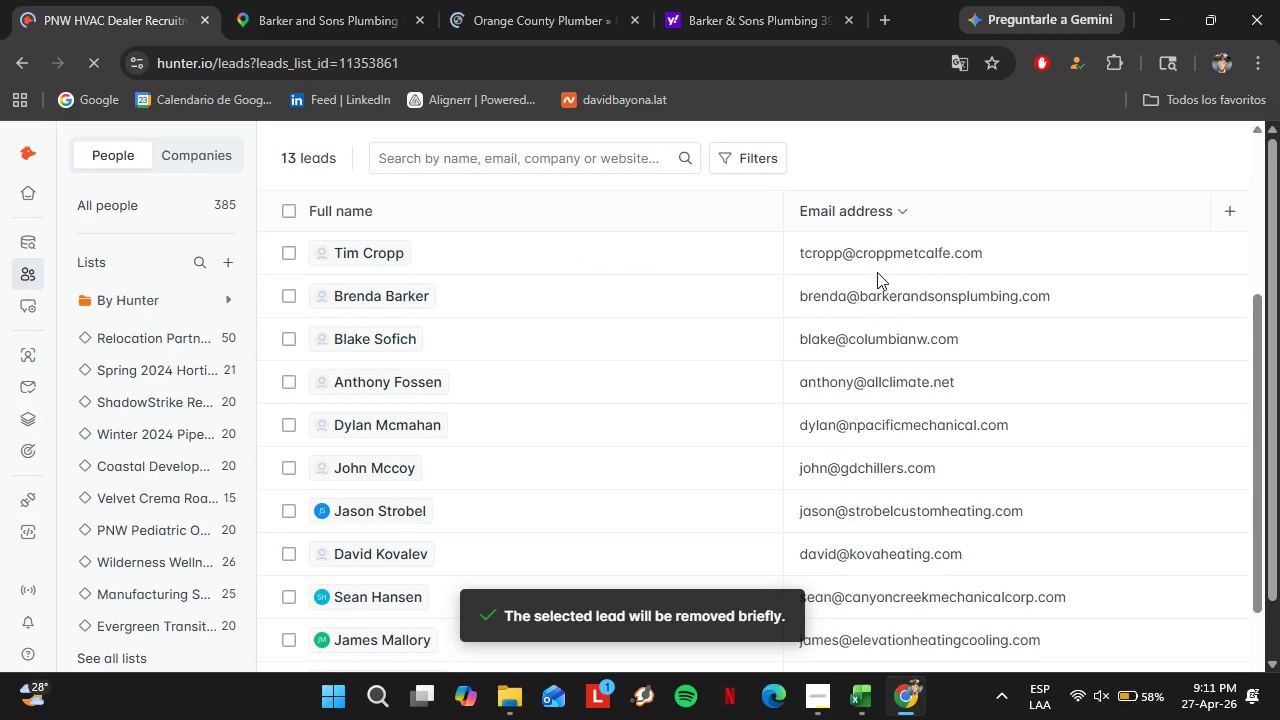 
scroll: coordinate [919, 409], scroll_direction: down, amount: 3.0
 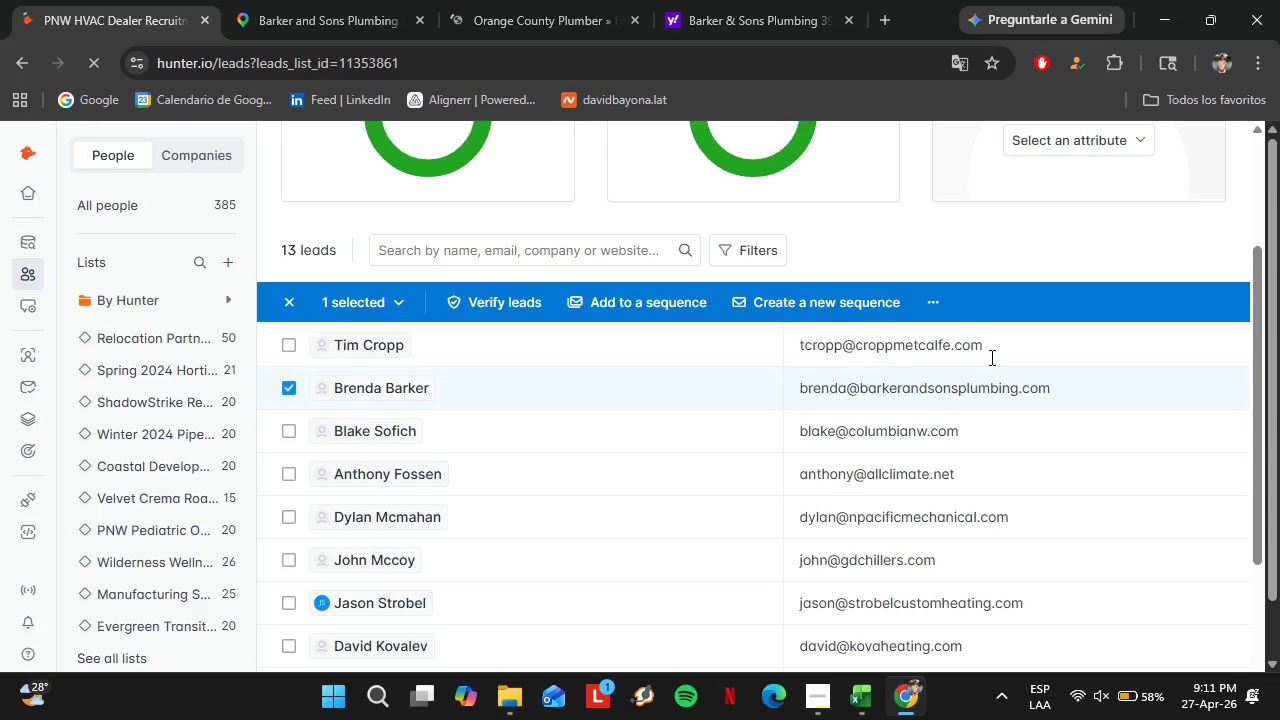 
left_click_drag(start_coordinate=[857, 254], to_coordinate=[1023, 244])
 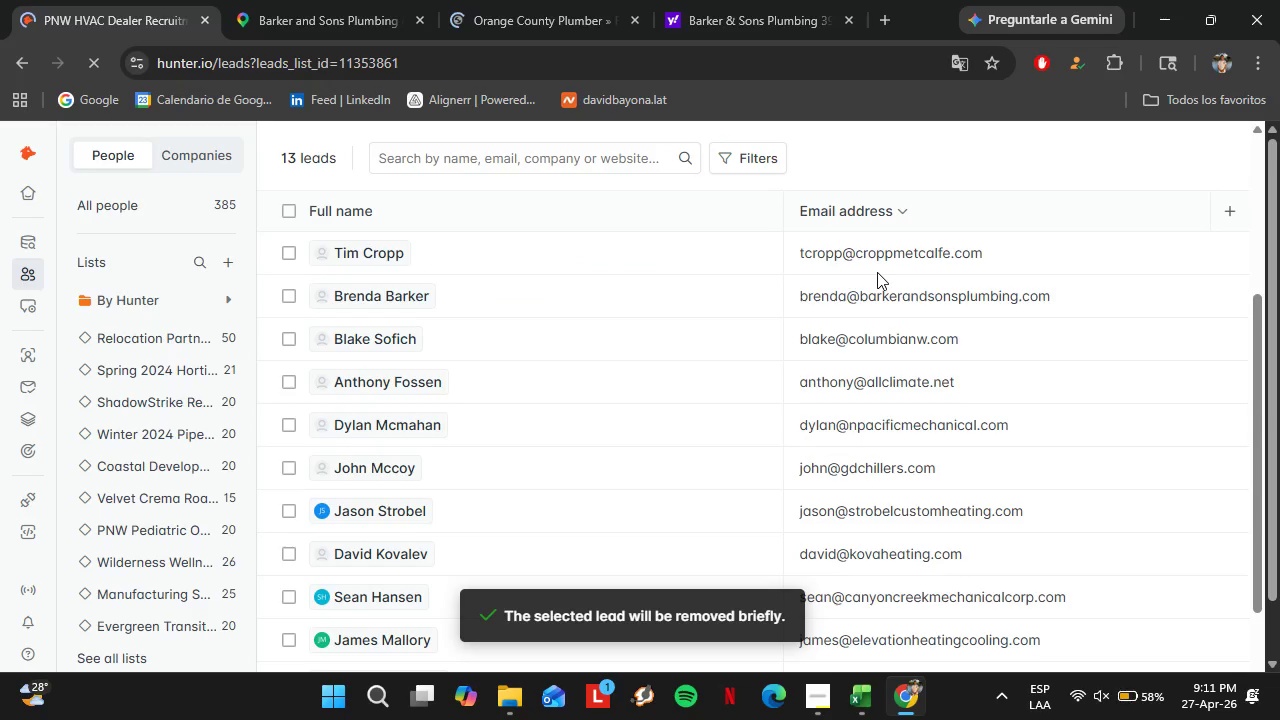 
key(Control+C)
 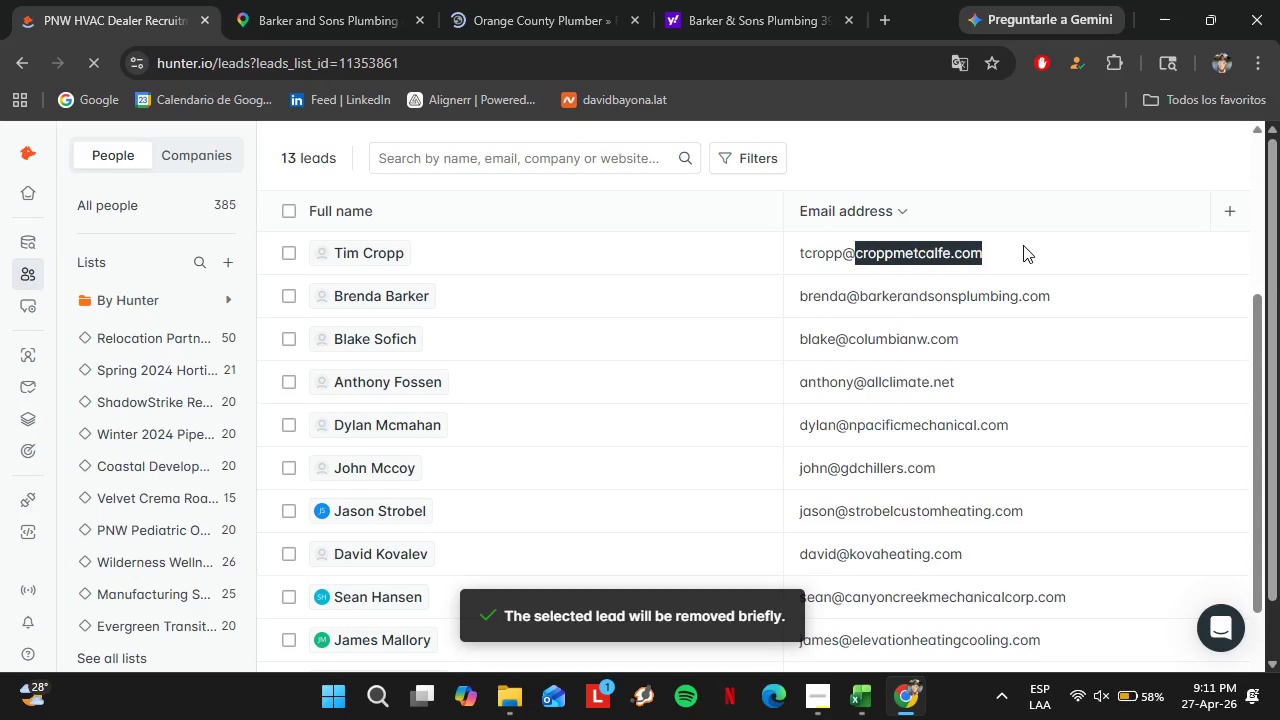 
left_click([544, 0])
 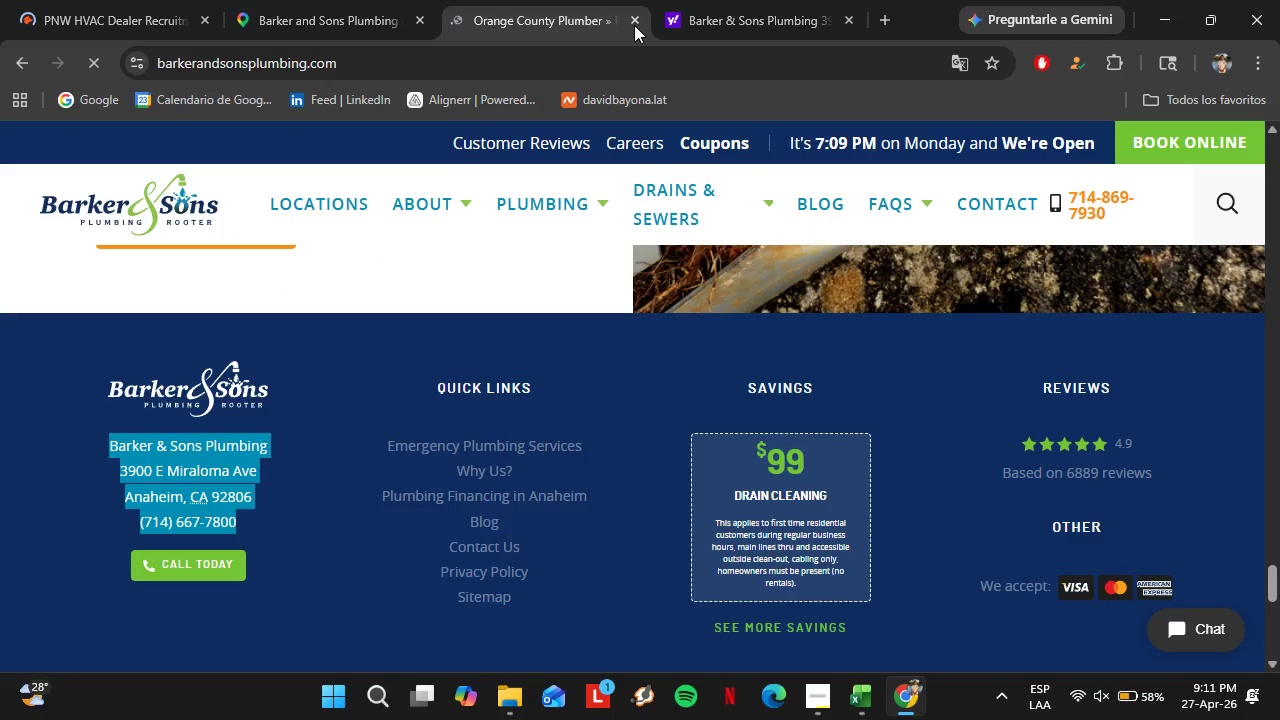 
left_click([358, 74])
 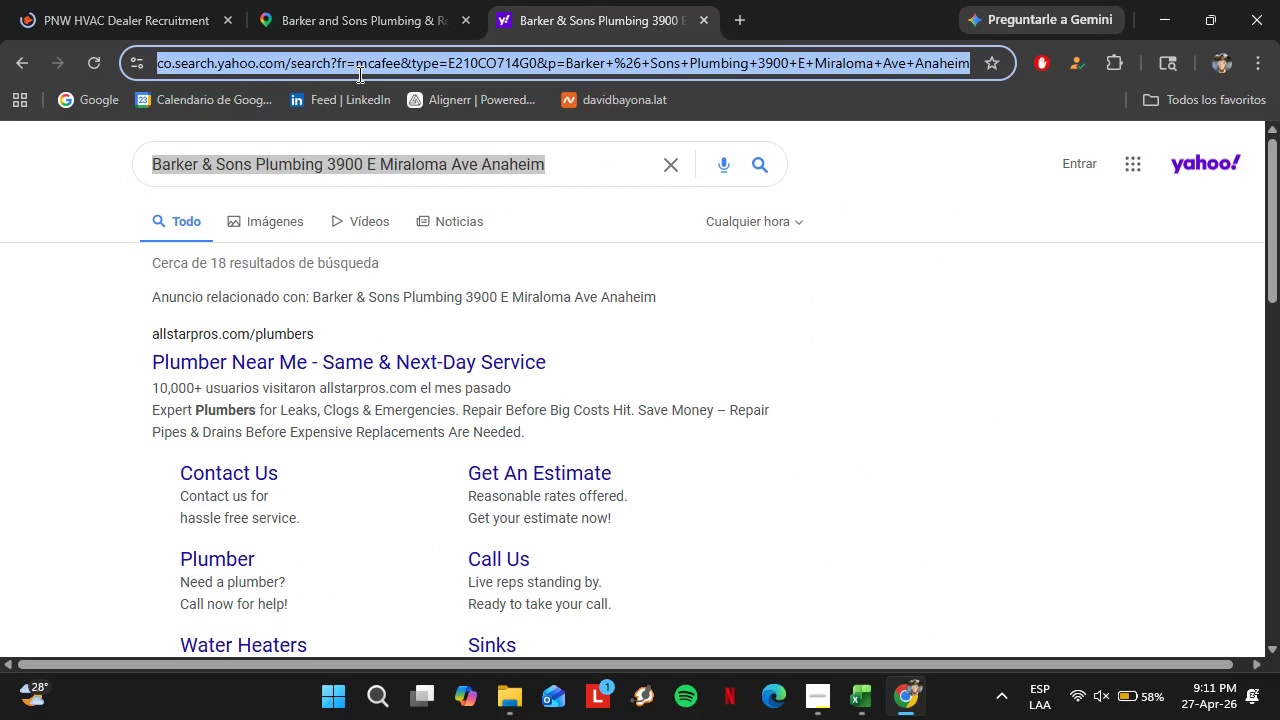 
key(Control+ControlLeft)
 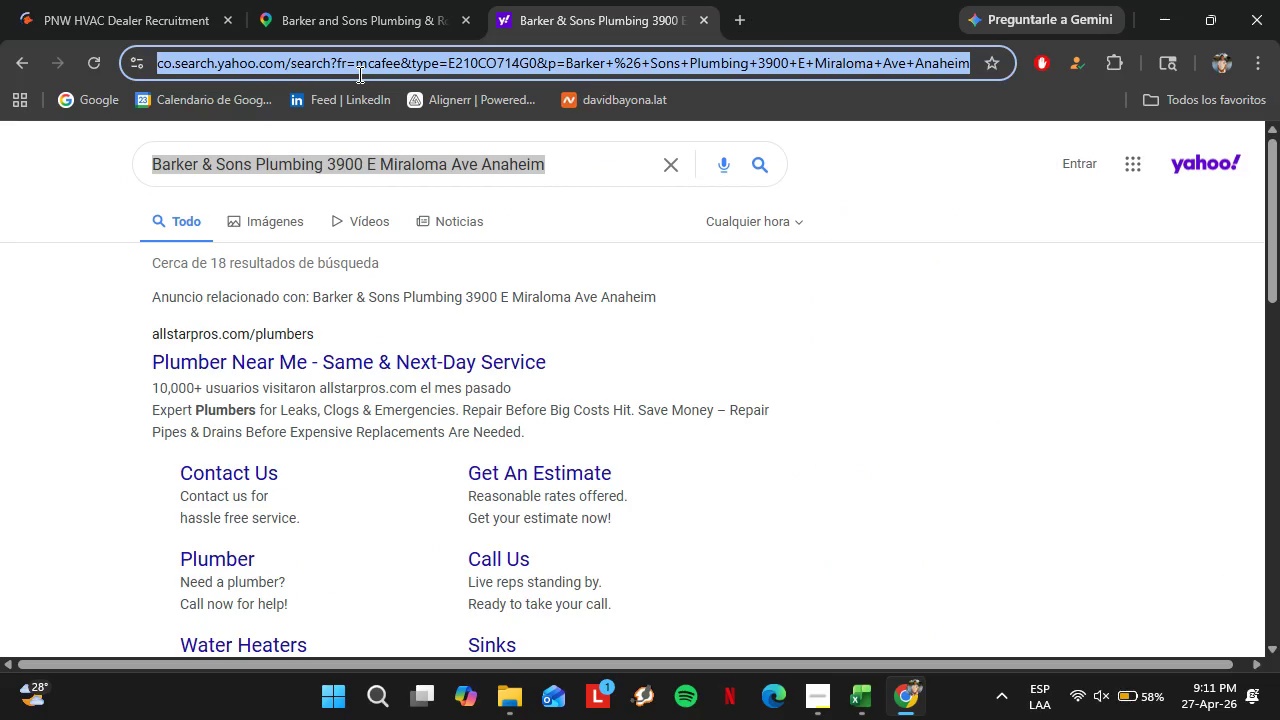 
key(Control+V)
 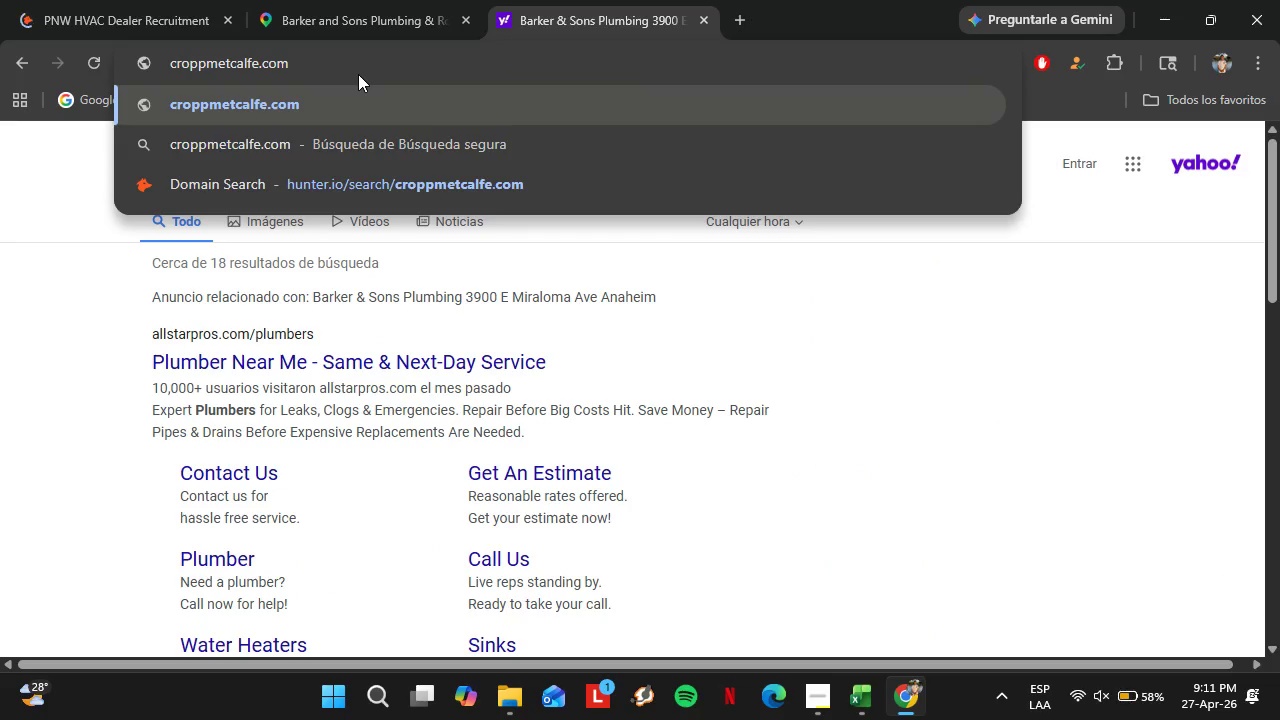 
key(Enter)
 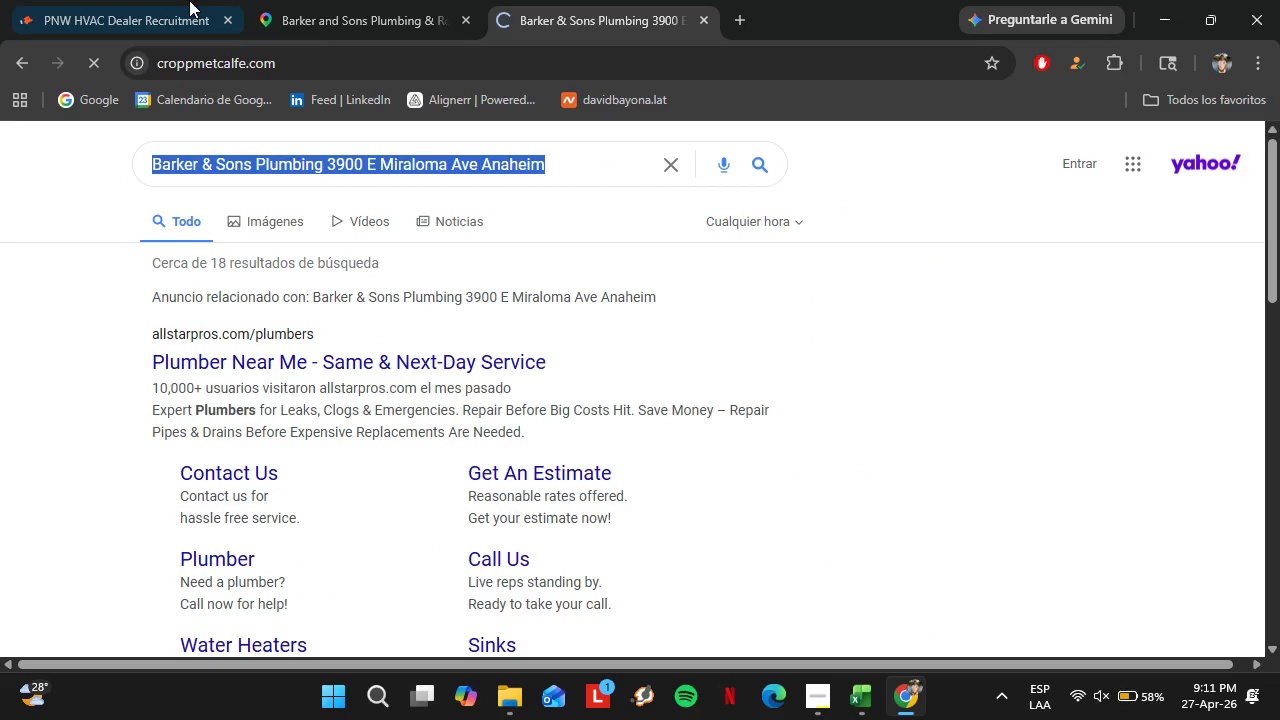 
left_click([113, 0])
 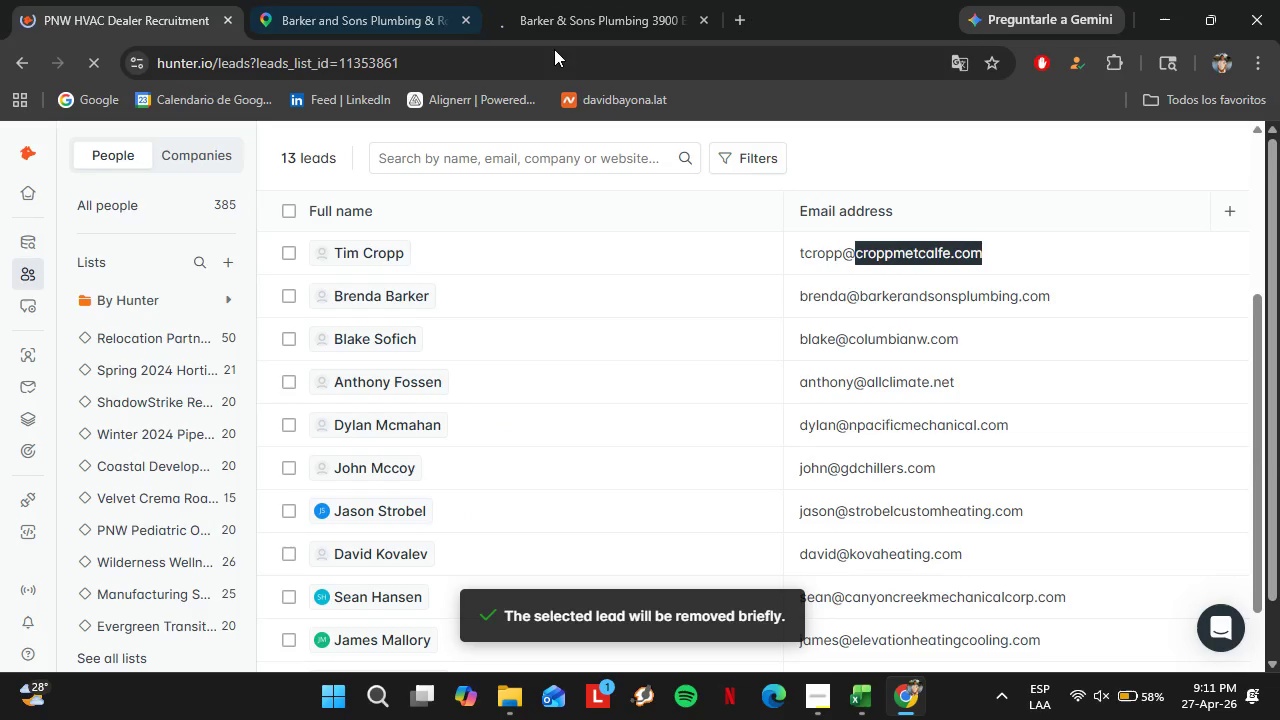 
left_click([644, 0])
 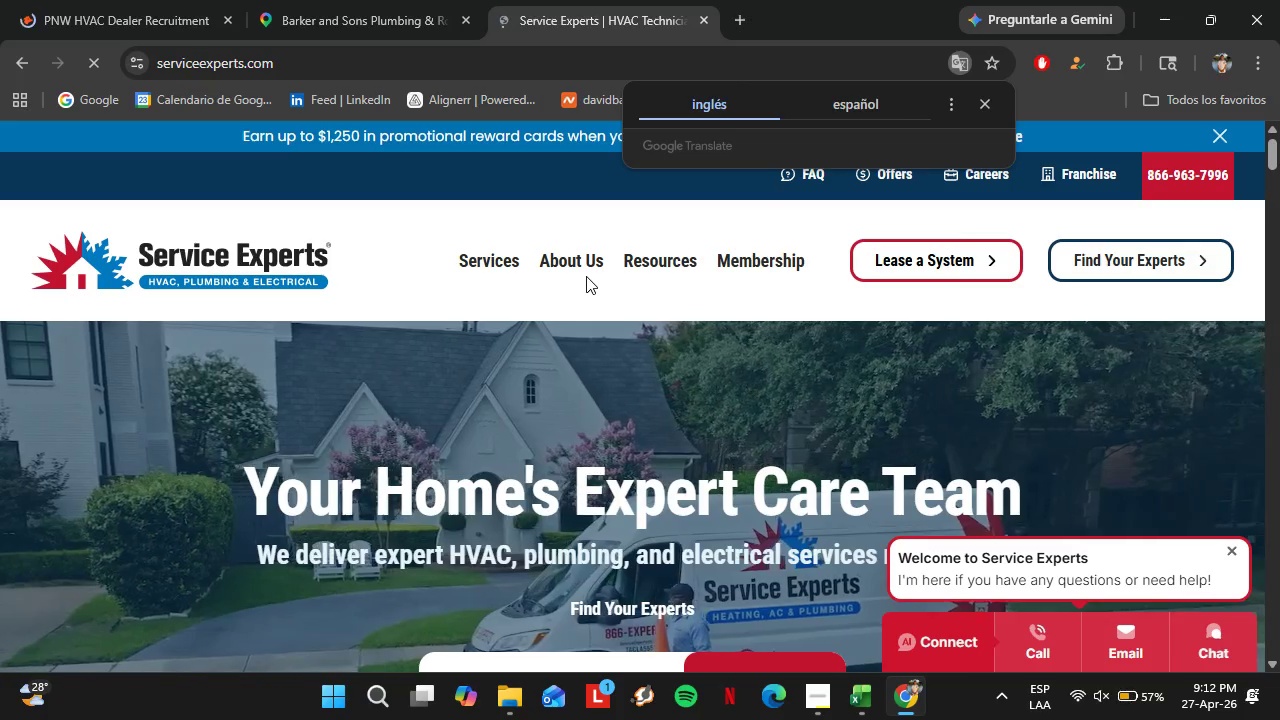 
wait(38.42)
 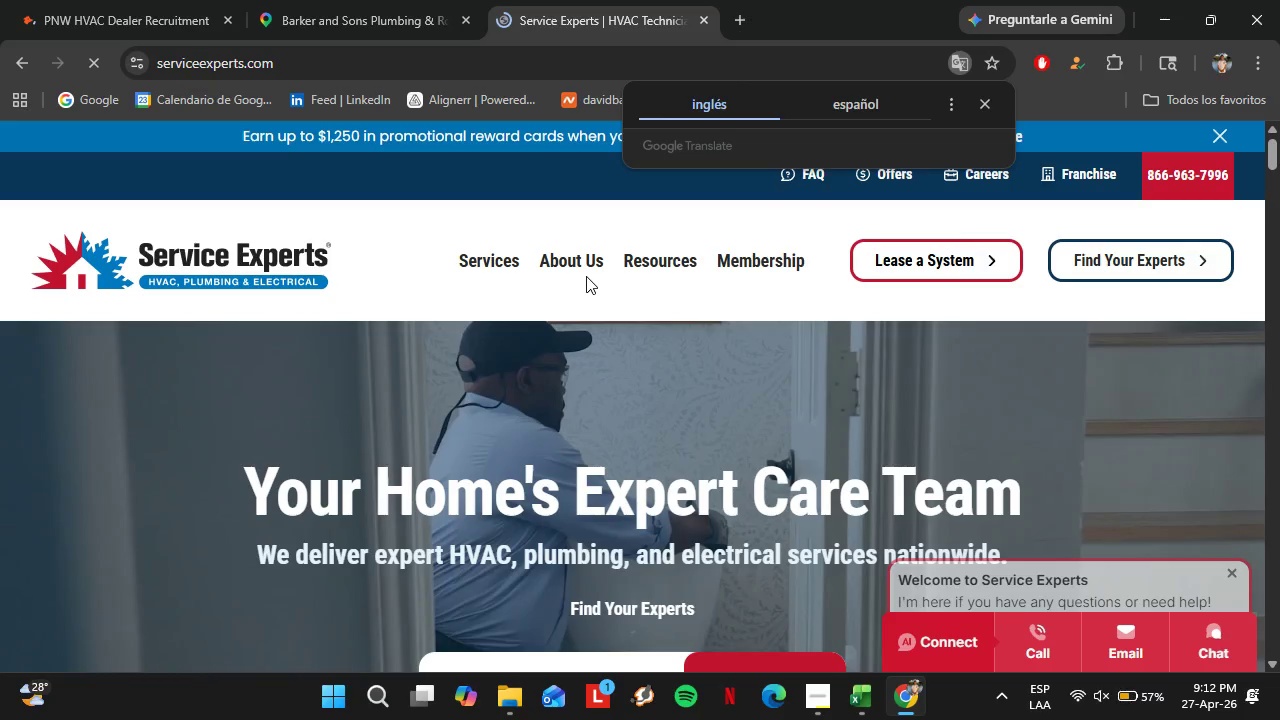 
left_click([989, 99])
 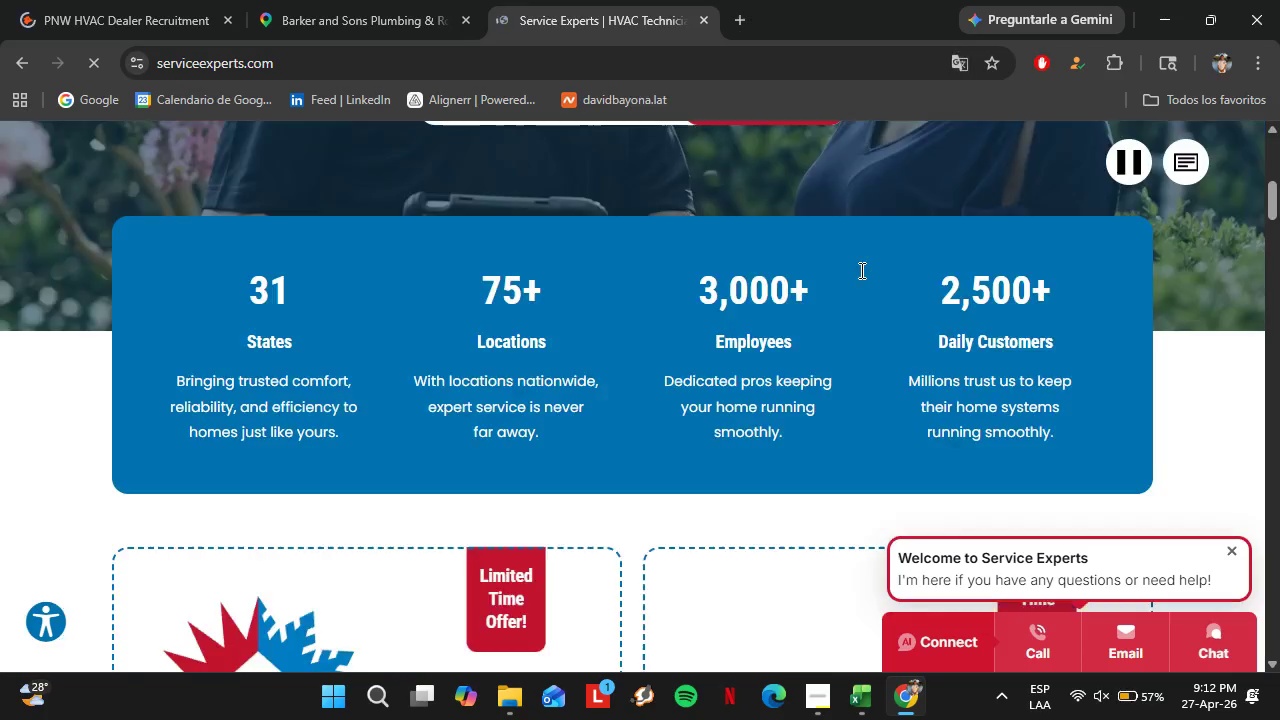 
scroll: coordinate [1041, 444], scroll_direction: down, amount: 9.0
 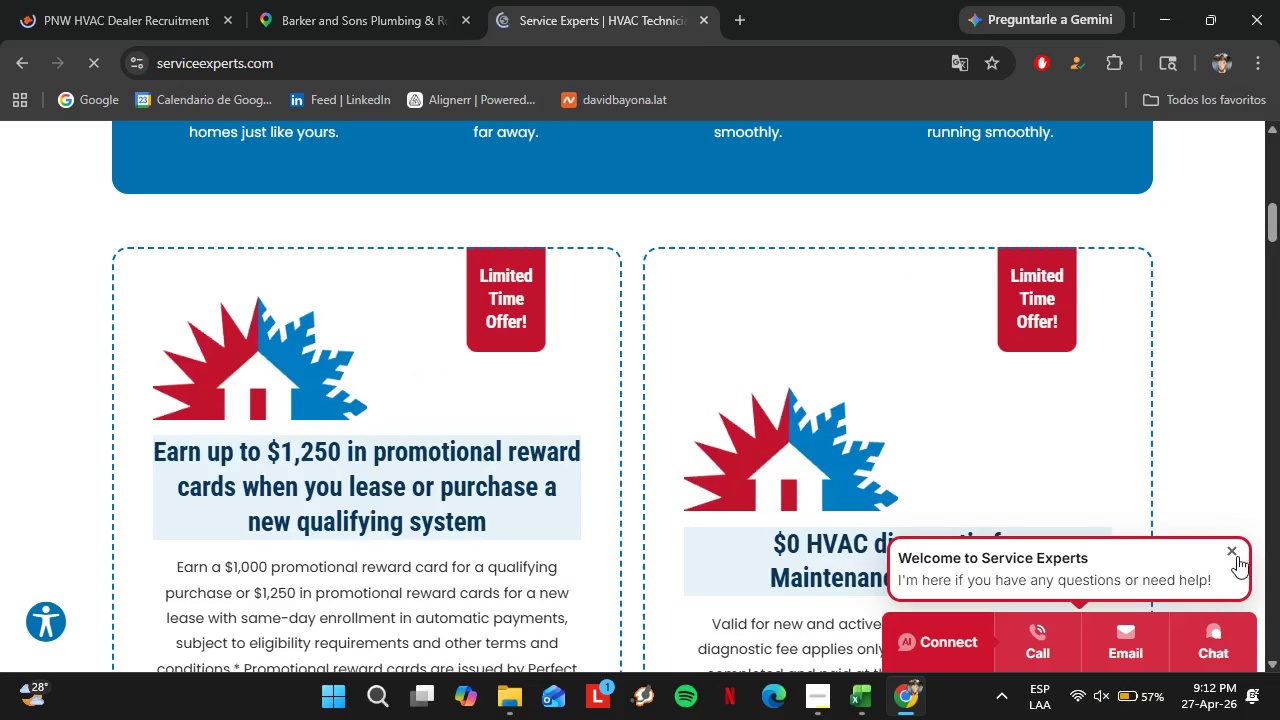 
left_click([1234, 554])
 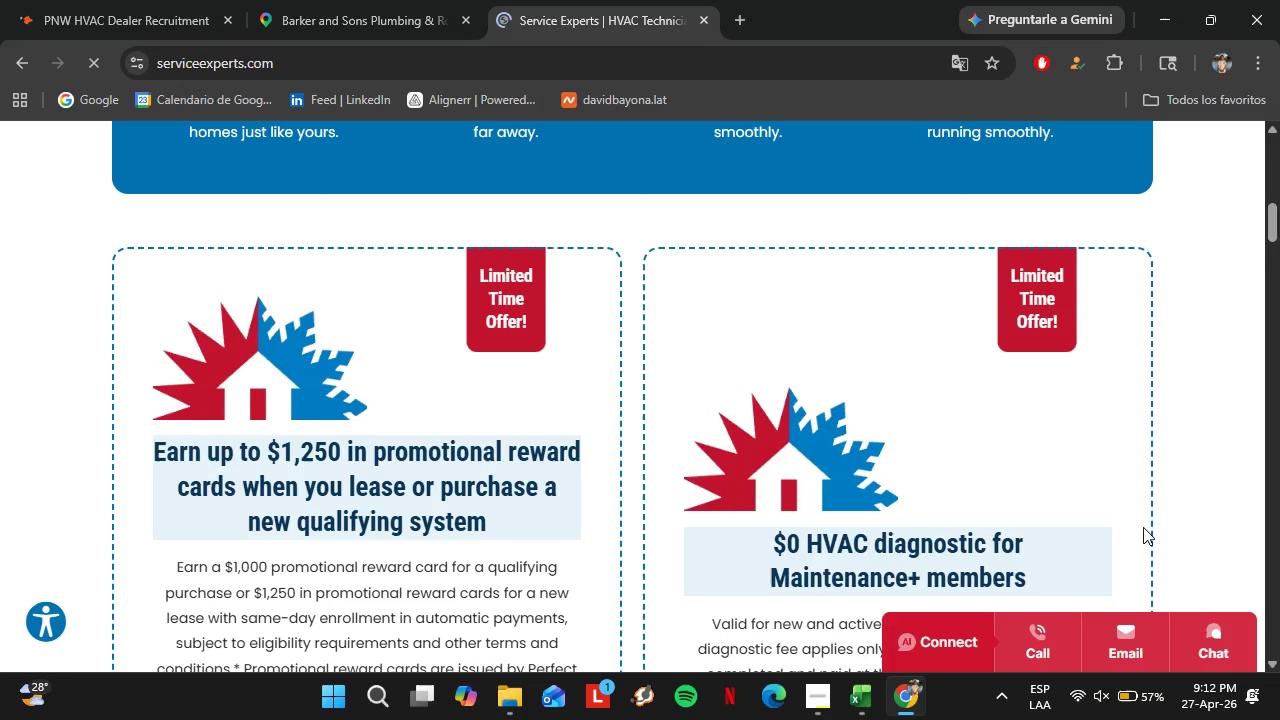 
wait(15.8)
 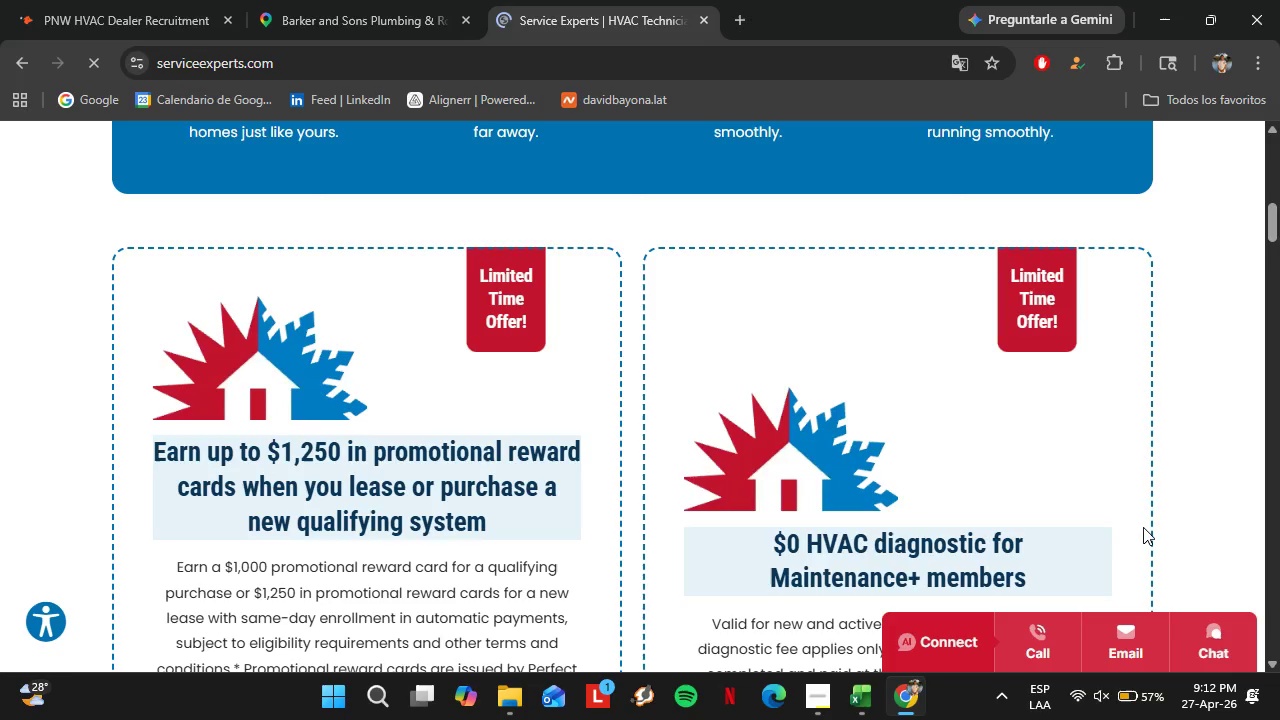 
scroll: coordinate [756, 392], scroll_direction: down, amount: 57.0
 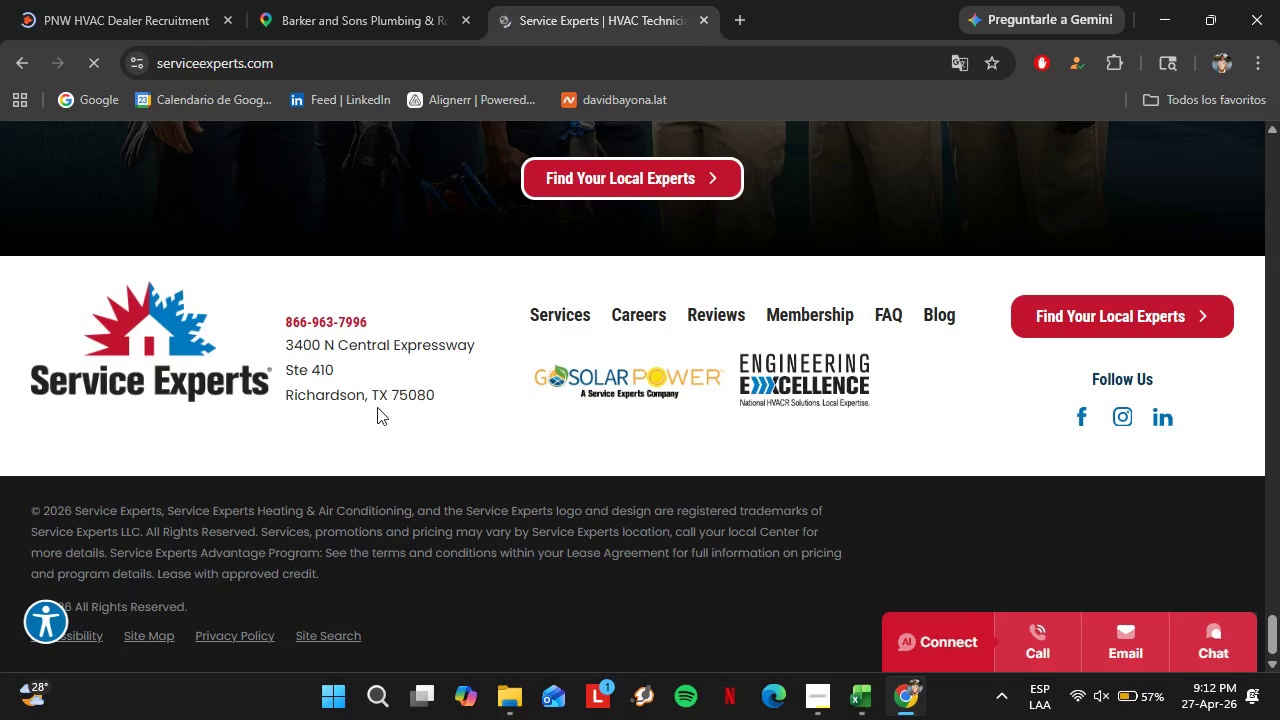 
left_click([126, 0])
 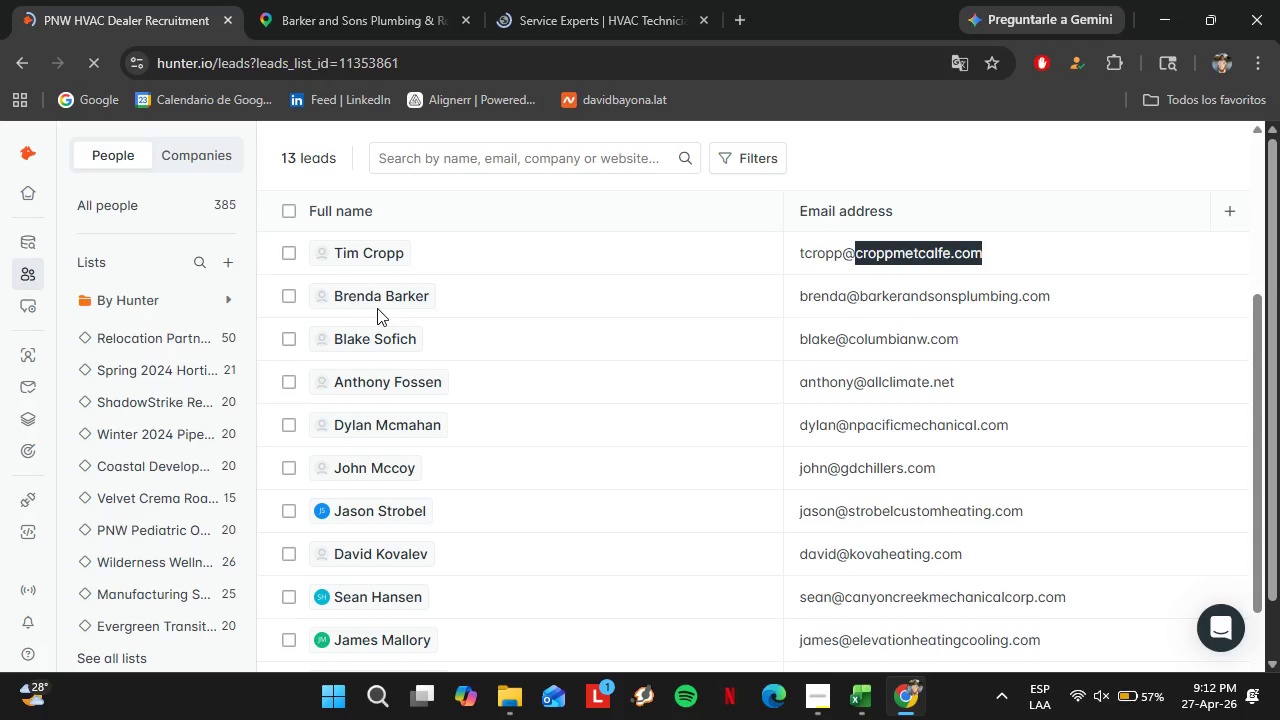 
left_click([289, 252])
 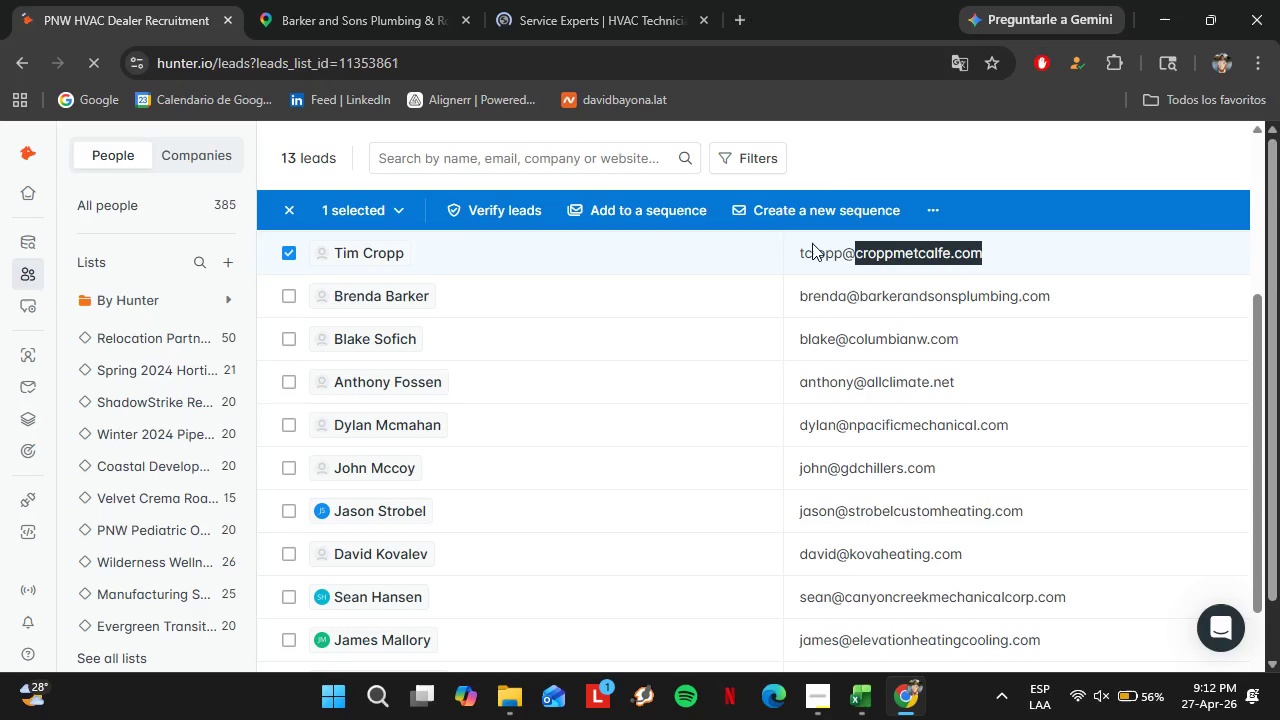 
wait(16.33)
 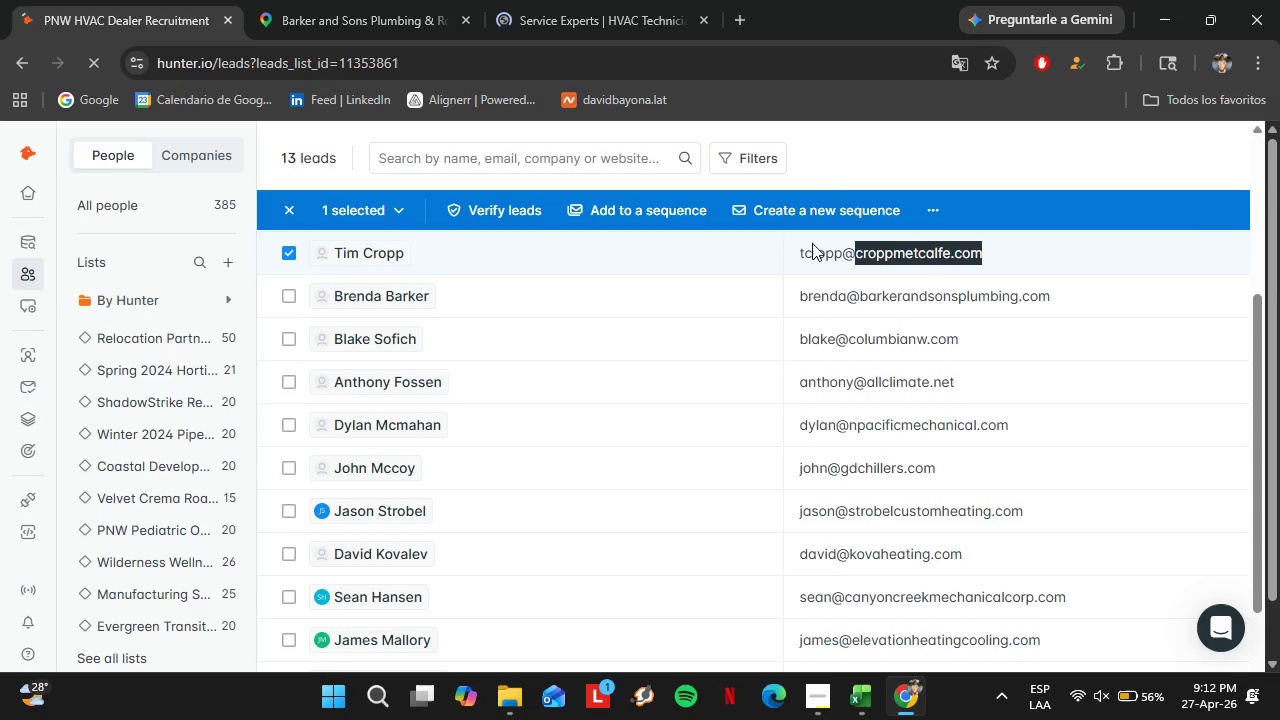 
left_click([937, 203])
 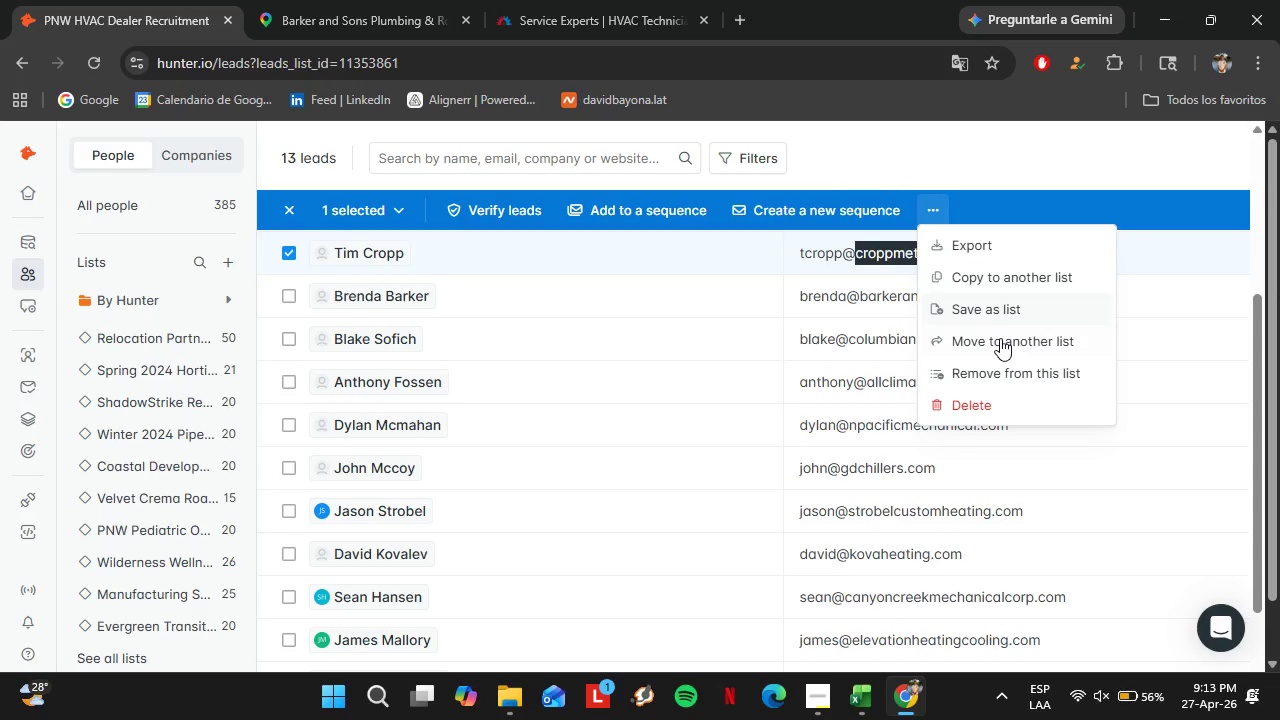 
left_click([1010, 373])
 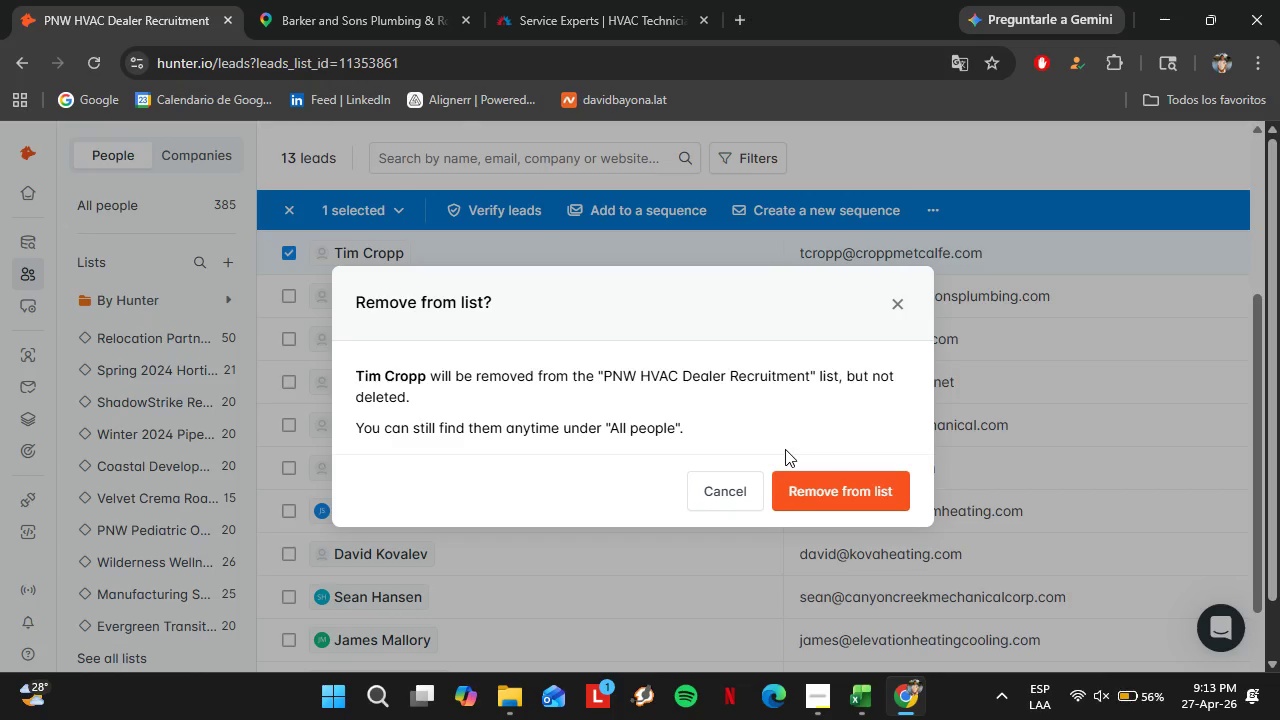 
left_click([823, 482])
 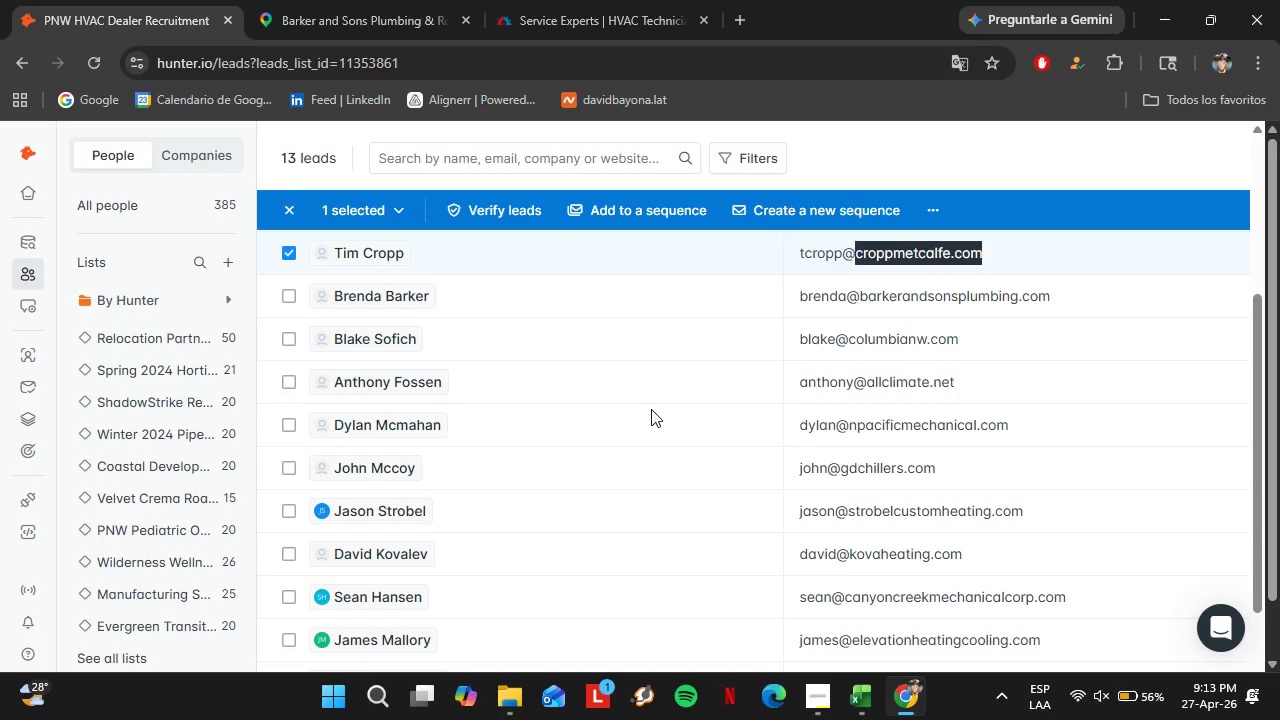 
wait(10.66)
 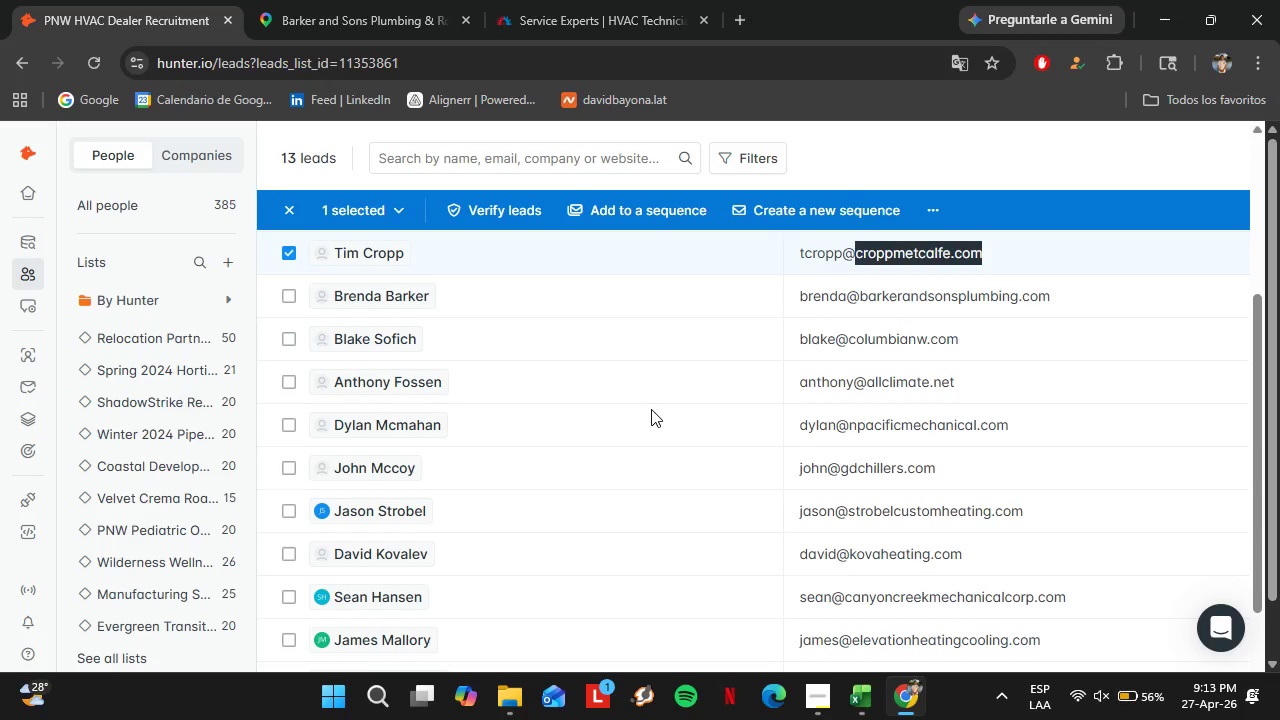 
scroll: coordinate [651, 455], scroll_direction: down, amount: 7.0
 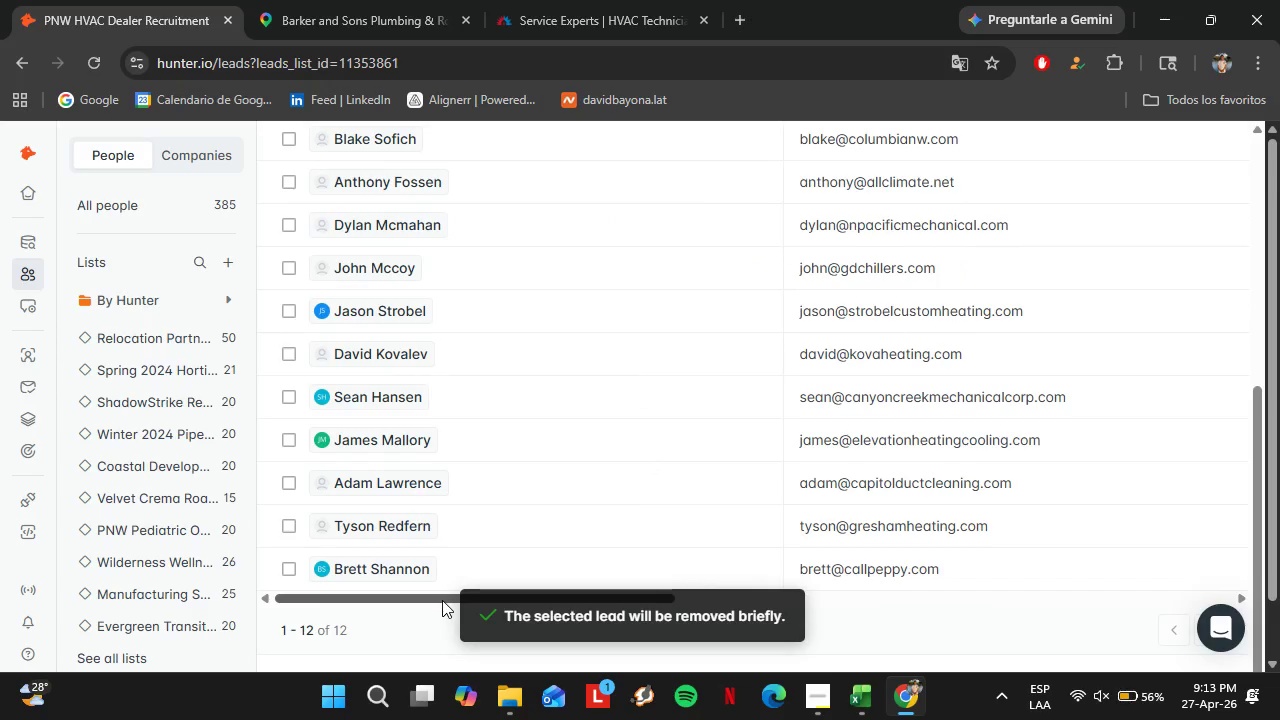 
left_click_drag(start_coordinate=[441, 600], to_coordinate=[787, 432])
 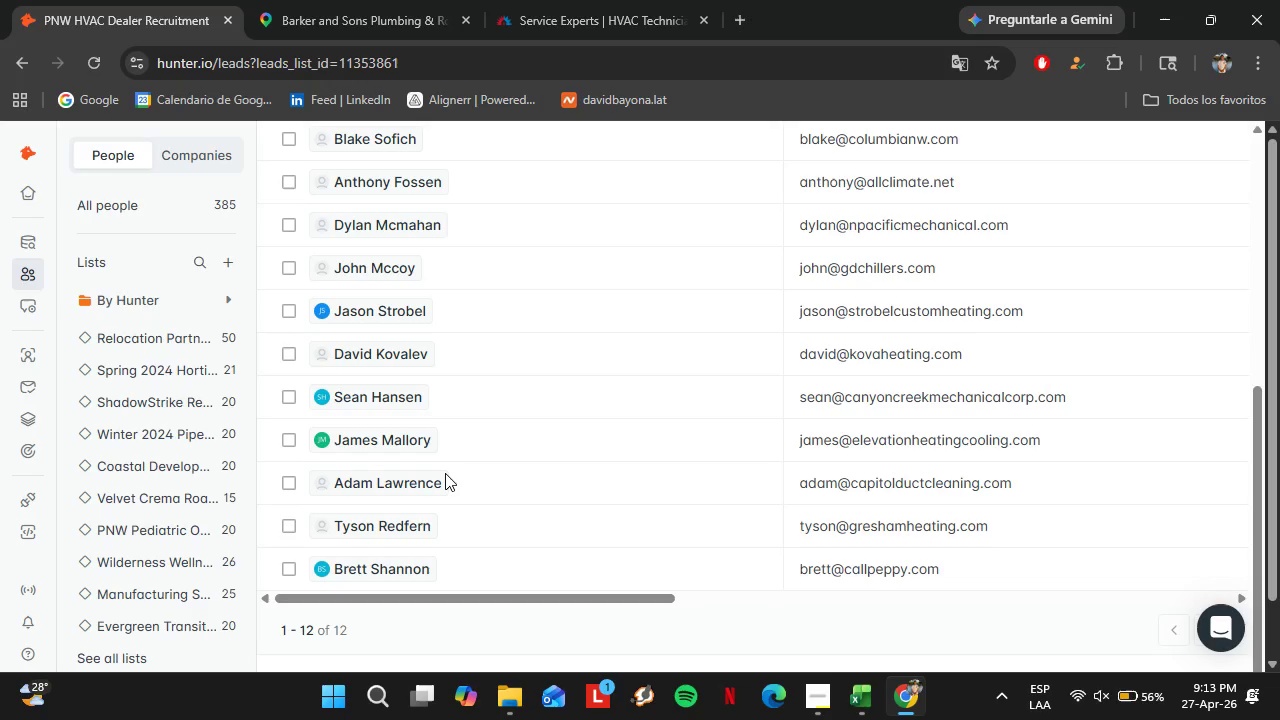 
scroll: coordinate [820, 445], scroll_direction: up, amount: 3.0
 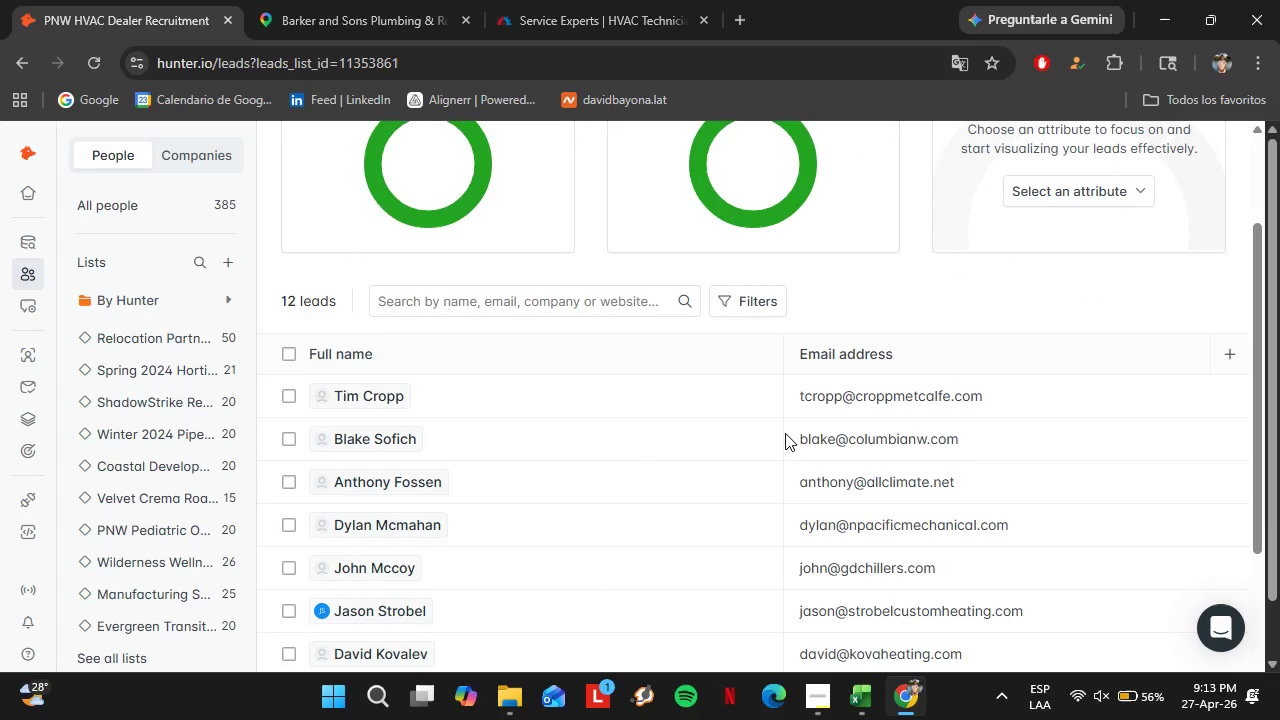 
scroll: coordinate [787, 432], scroll_direction: down, amount: 9.0
 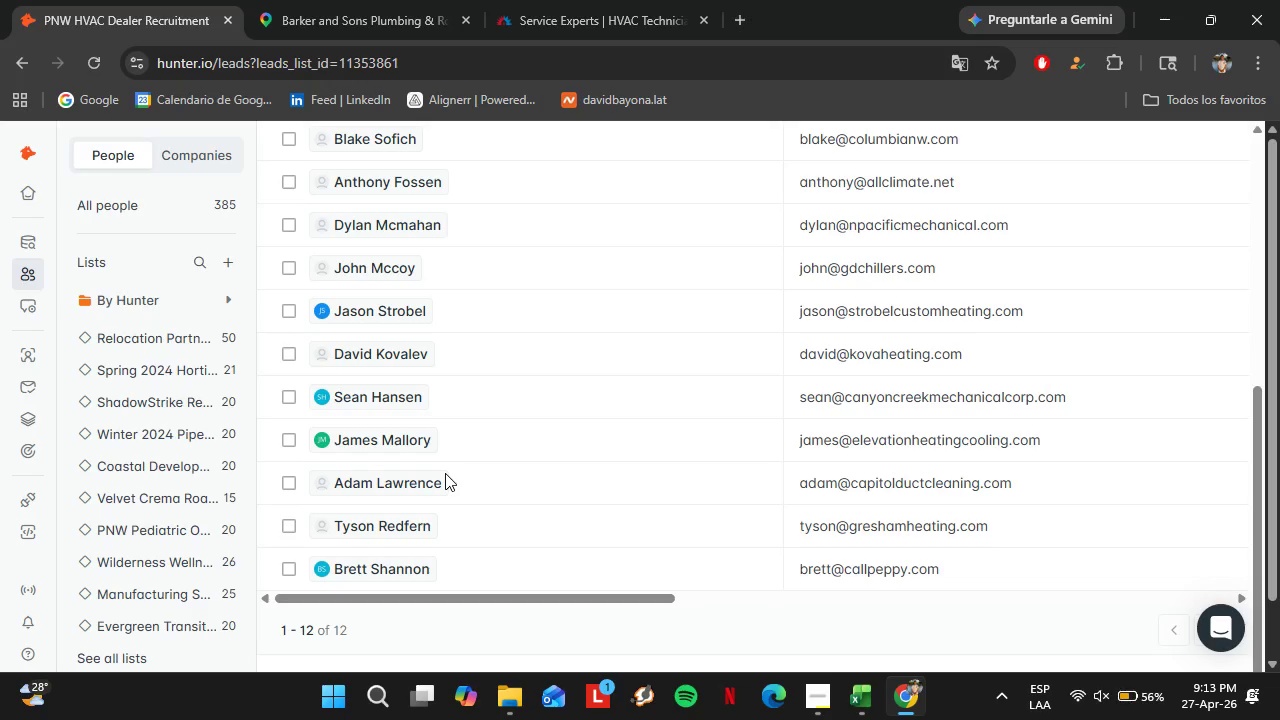 
left_click([89, 65])
 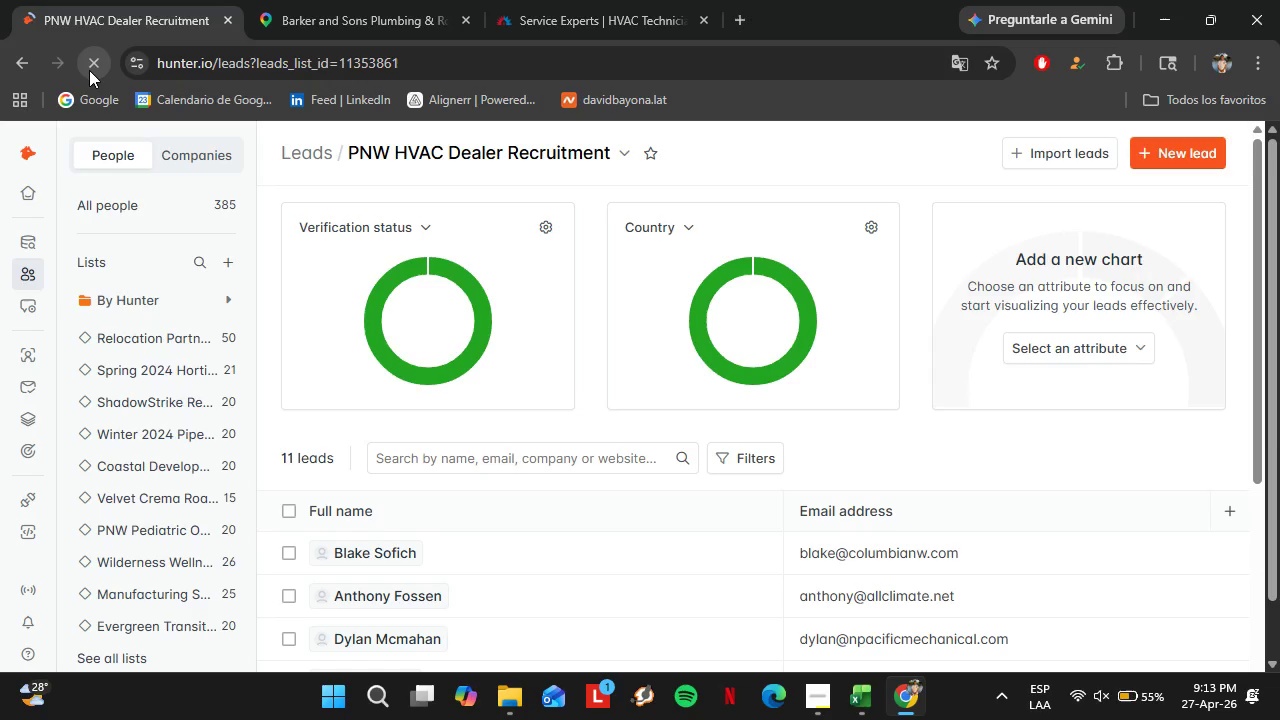 
wait(16.73)
 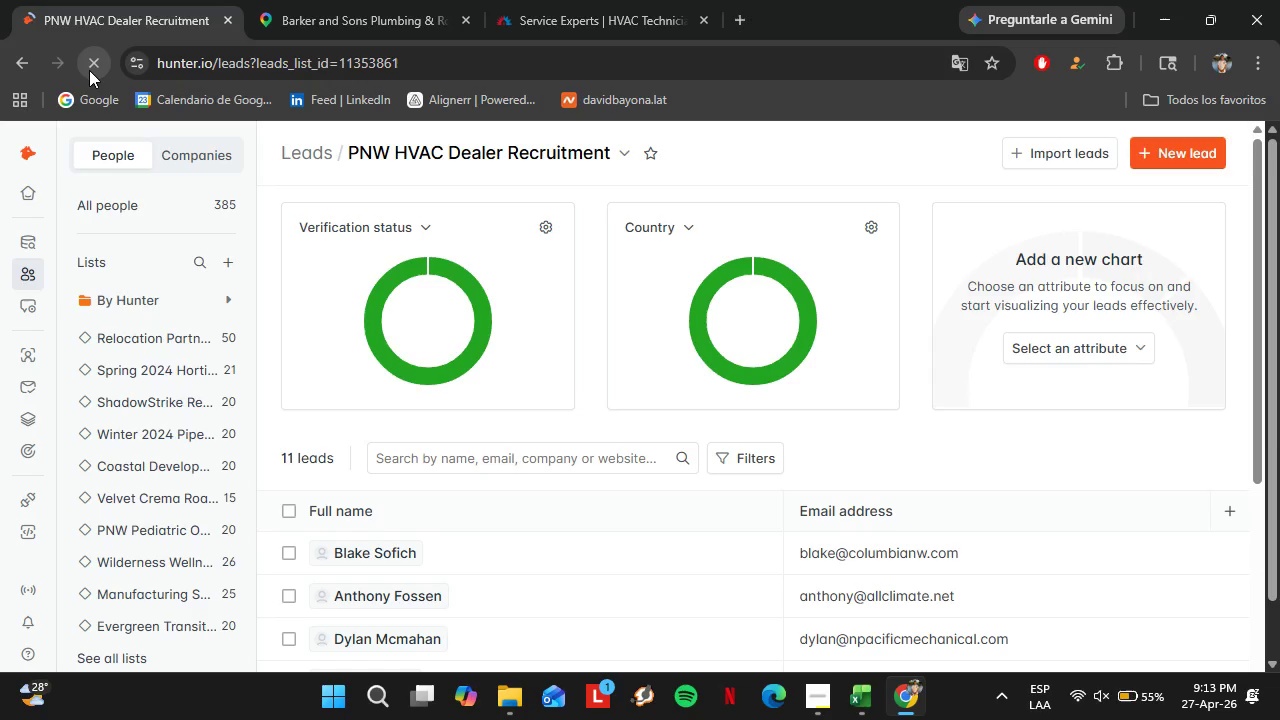 
left_click([28, 359])
 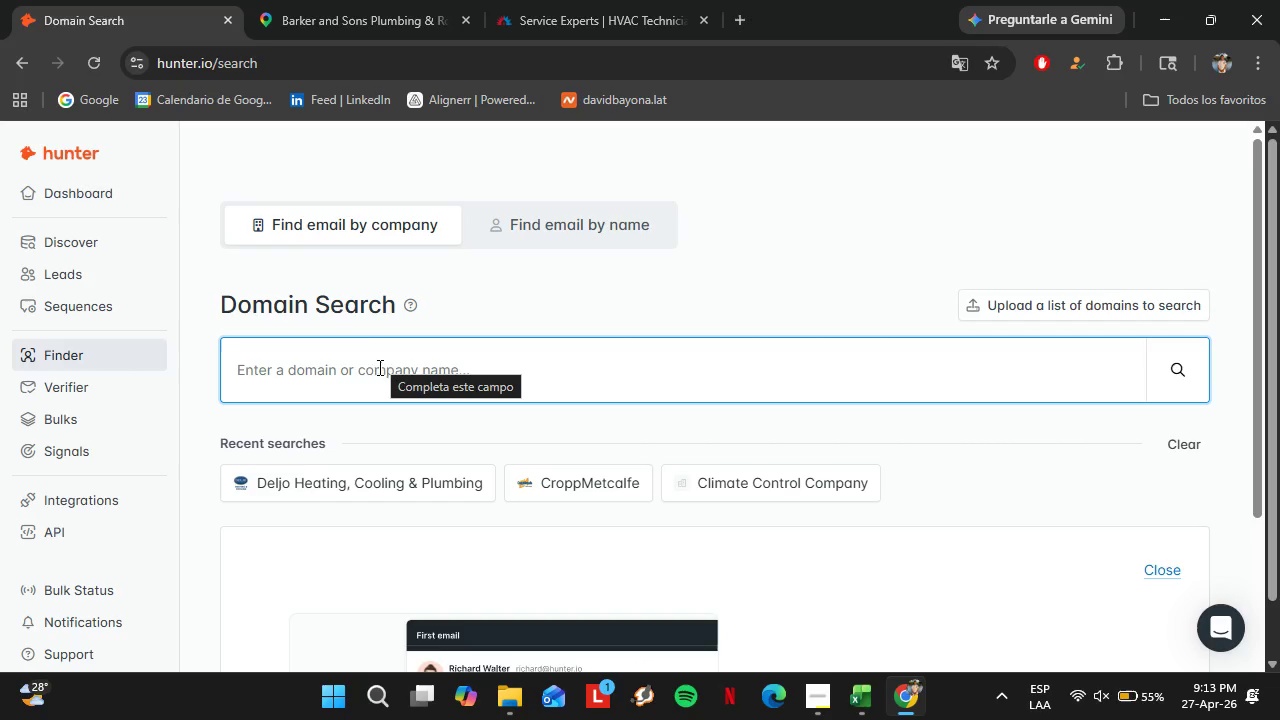 
wait(12.75)
 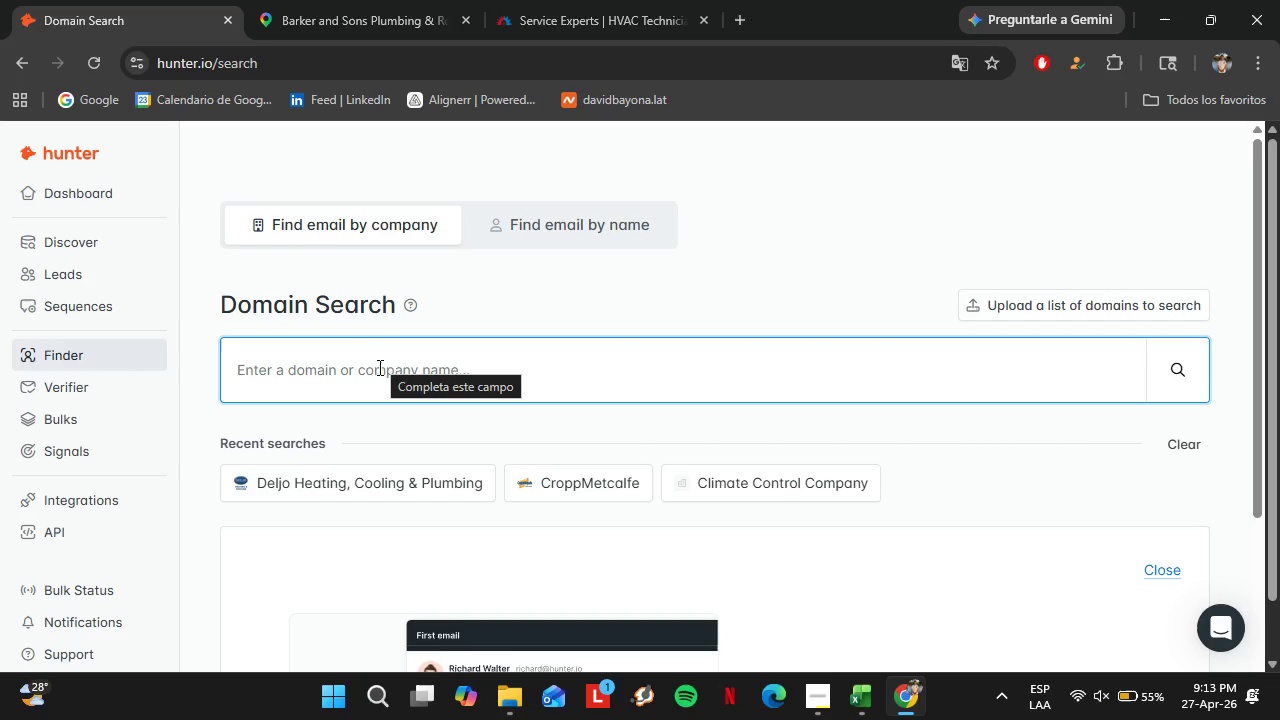 
type(greenwoodheating)
 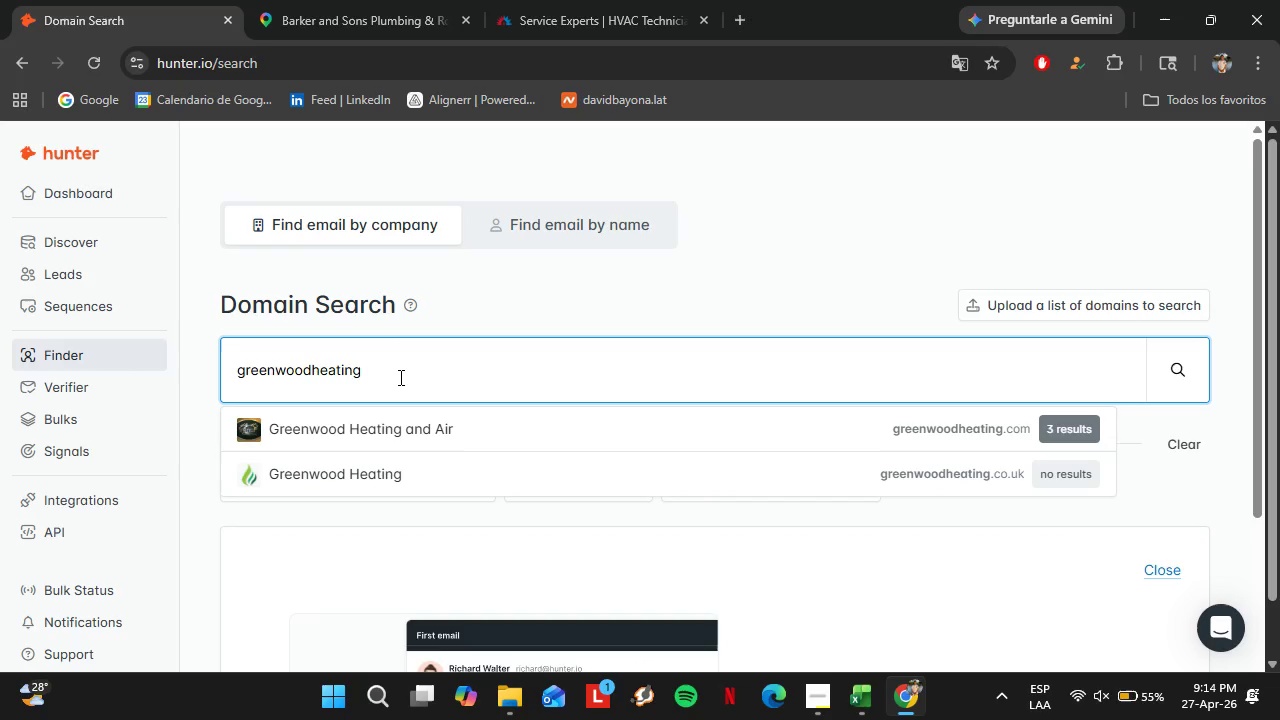 
key(ArrowDown)
 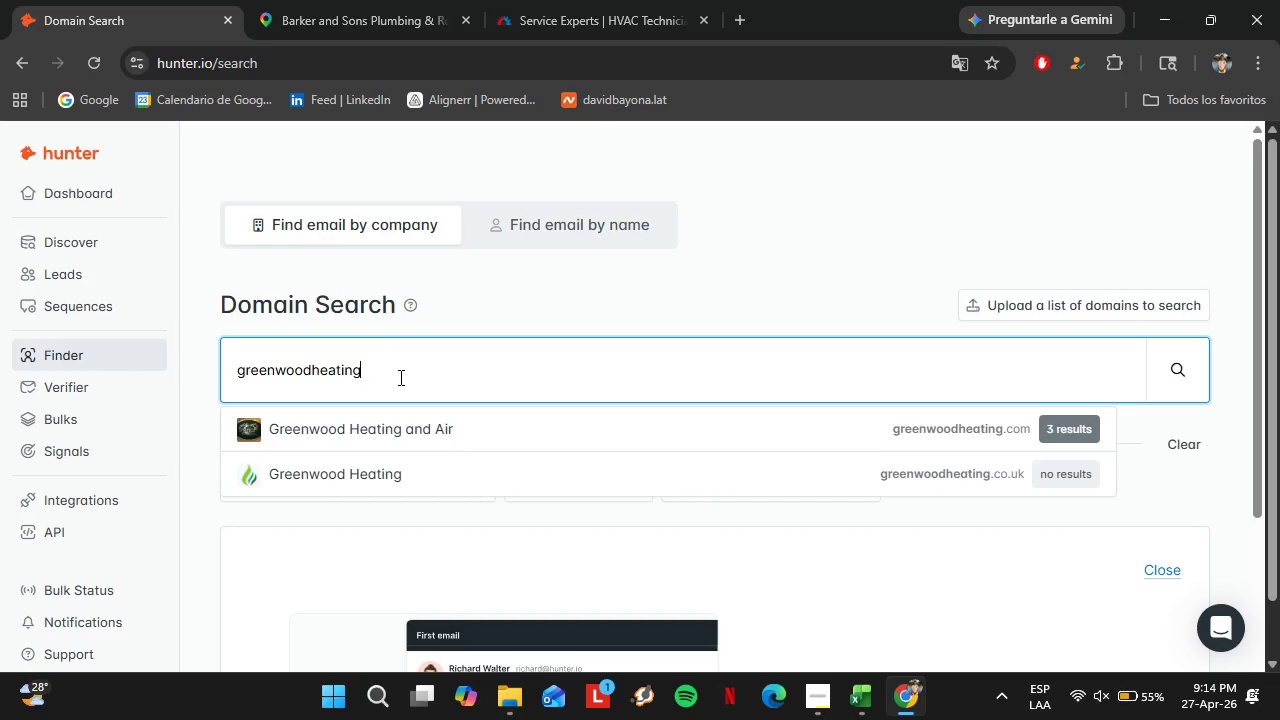 
key(Enter)
 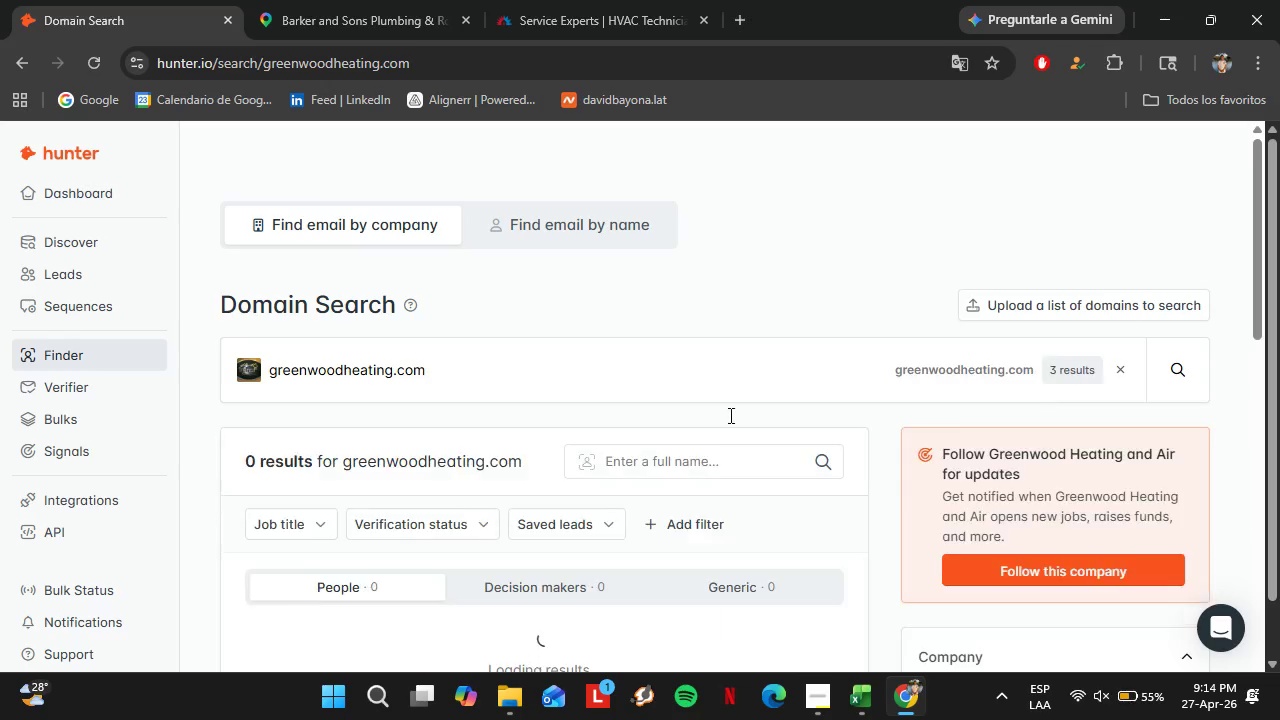 
scroll: coordinate [474, 414], scroll_direction: down, amount: 3.0
 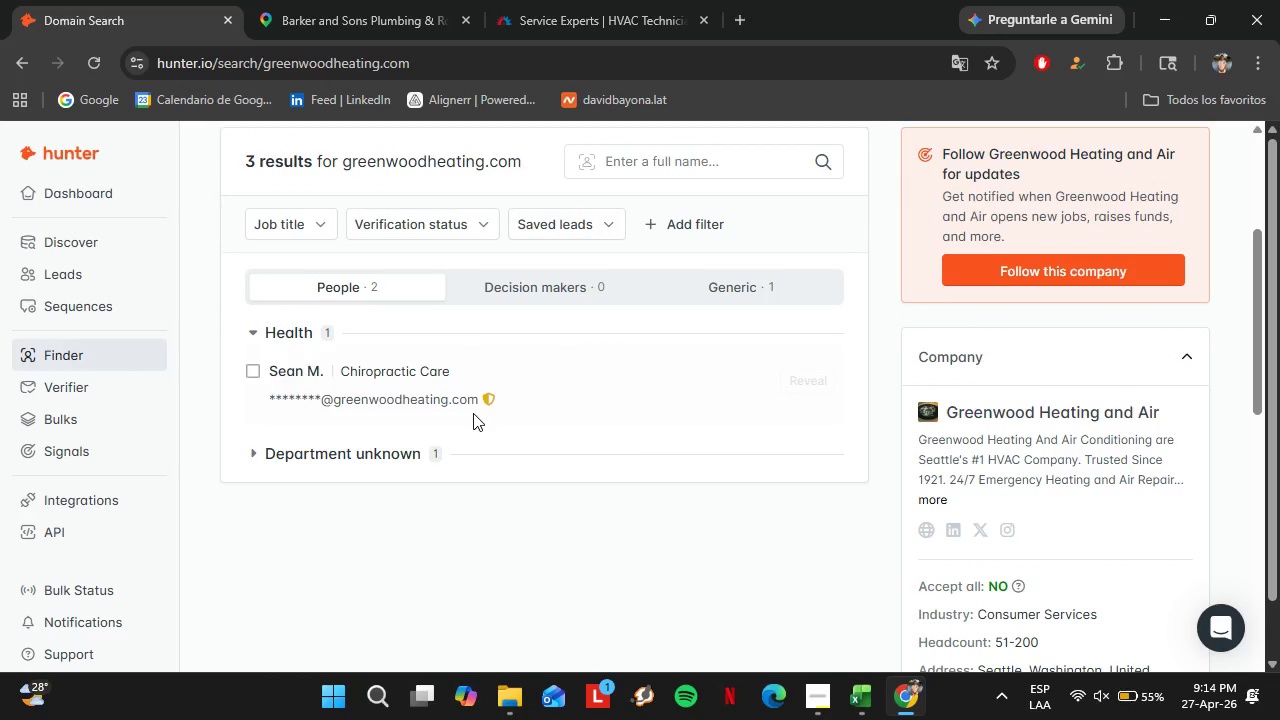 
scroll: coordinate [469, 398], scroll_direction: up, amount: 2.0
 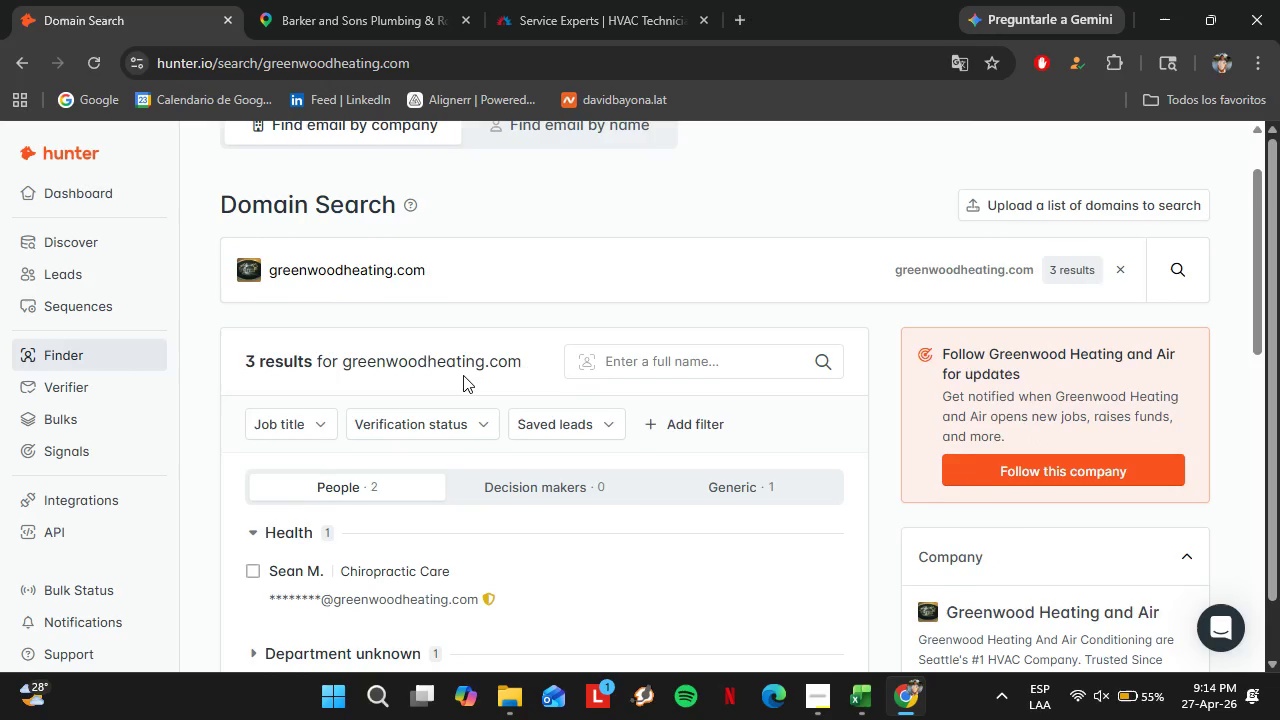 
scroll: coordinate [463, 386], scroll_direction: down, amount: 3.0
 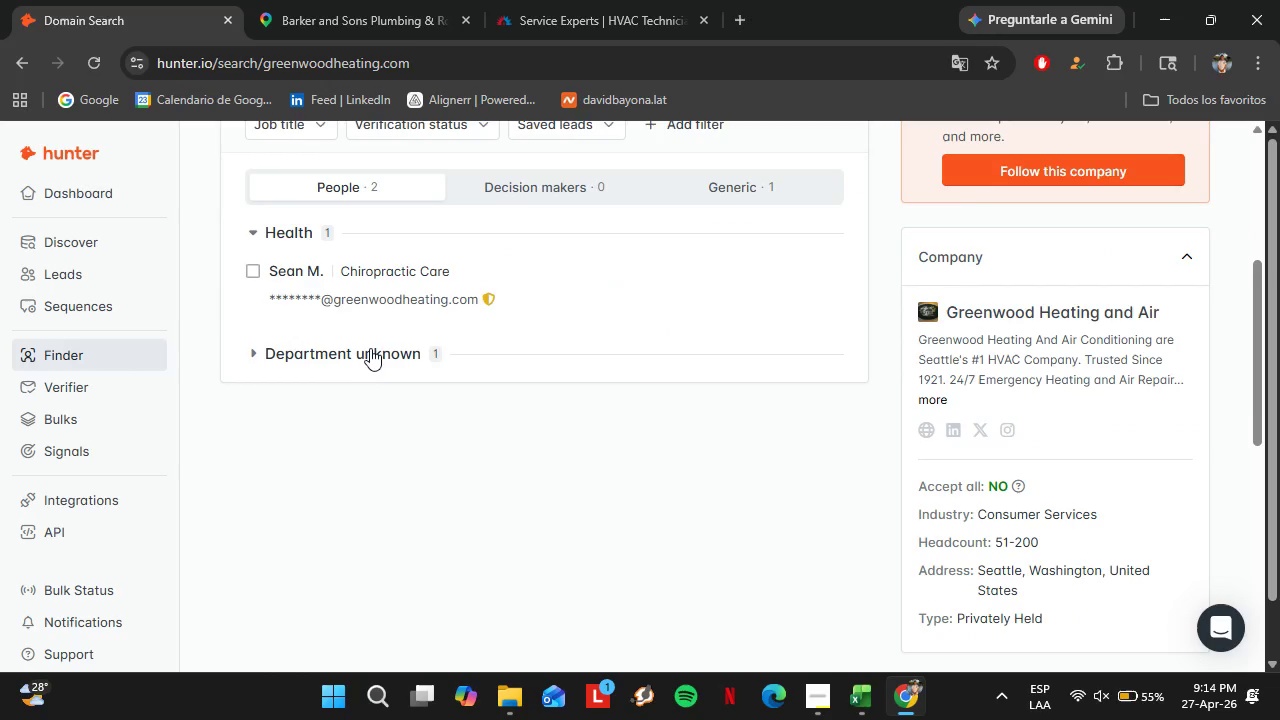 
left_click([365, 343])
 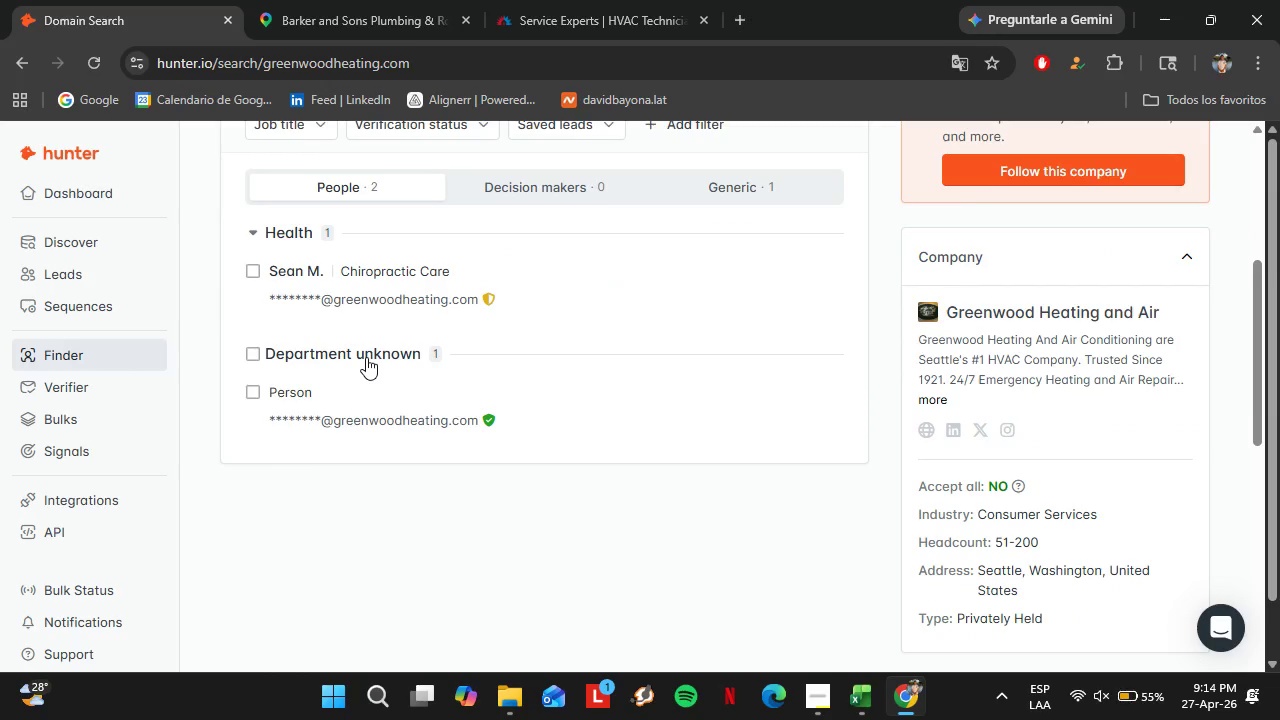 
left_click([366, 357])
 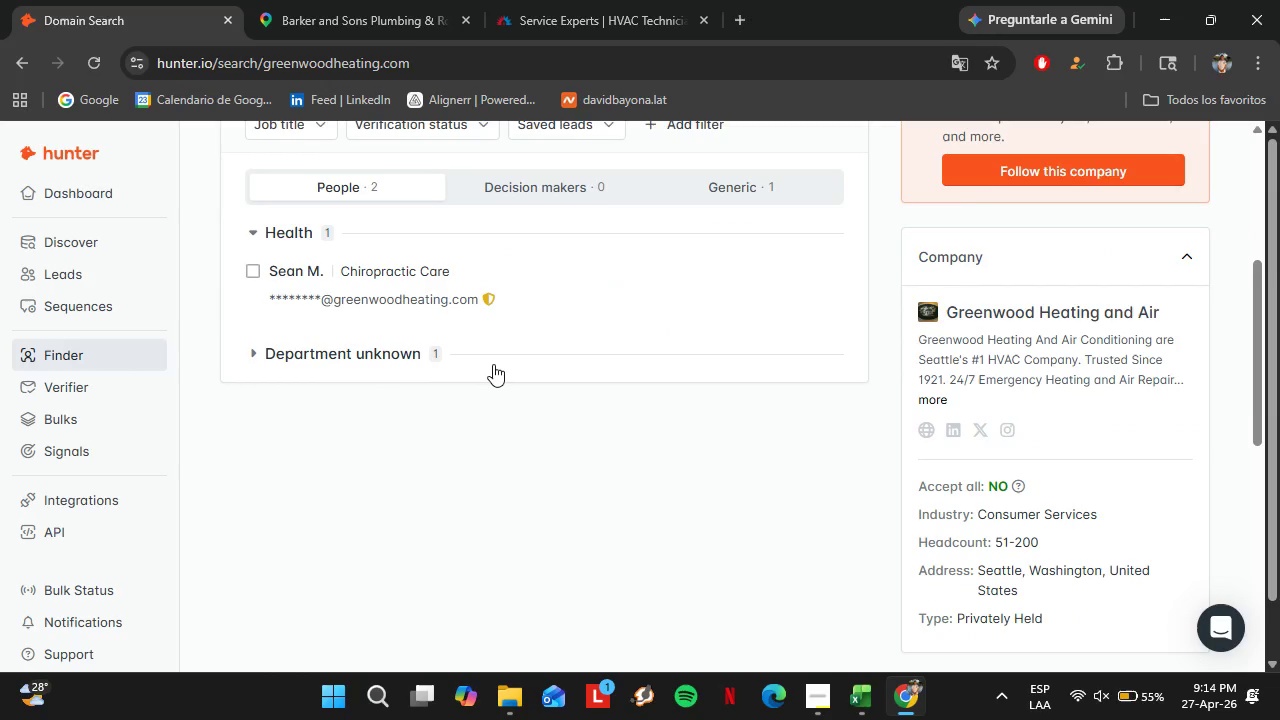 
scroll: coordinate [493, 364], scroll_direction: up, amount: 3.0
 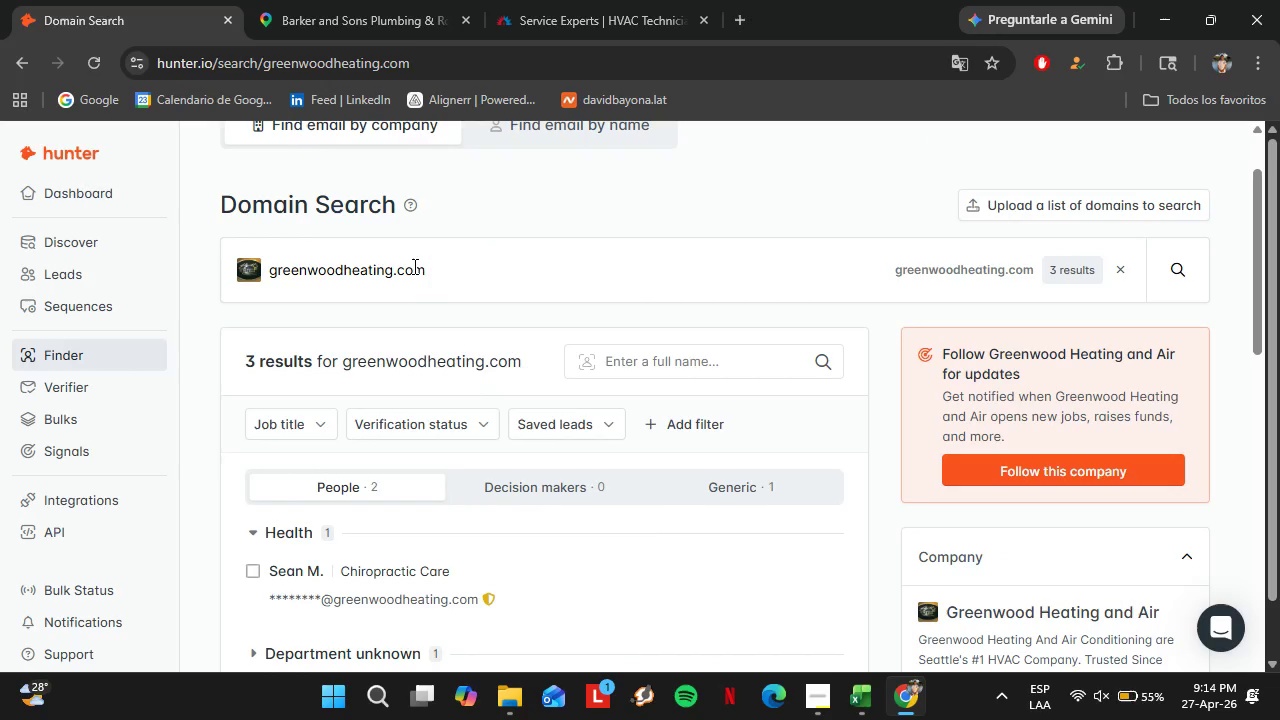 
double_click([414, 264])
 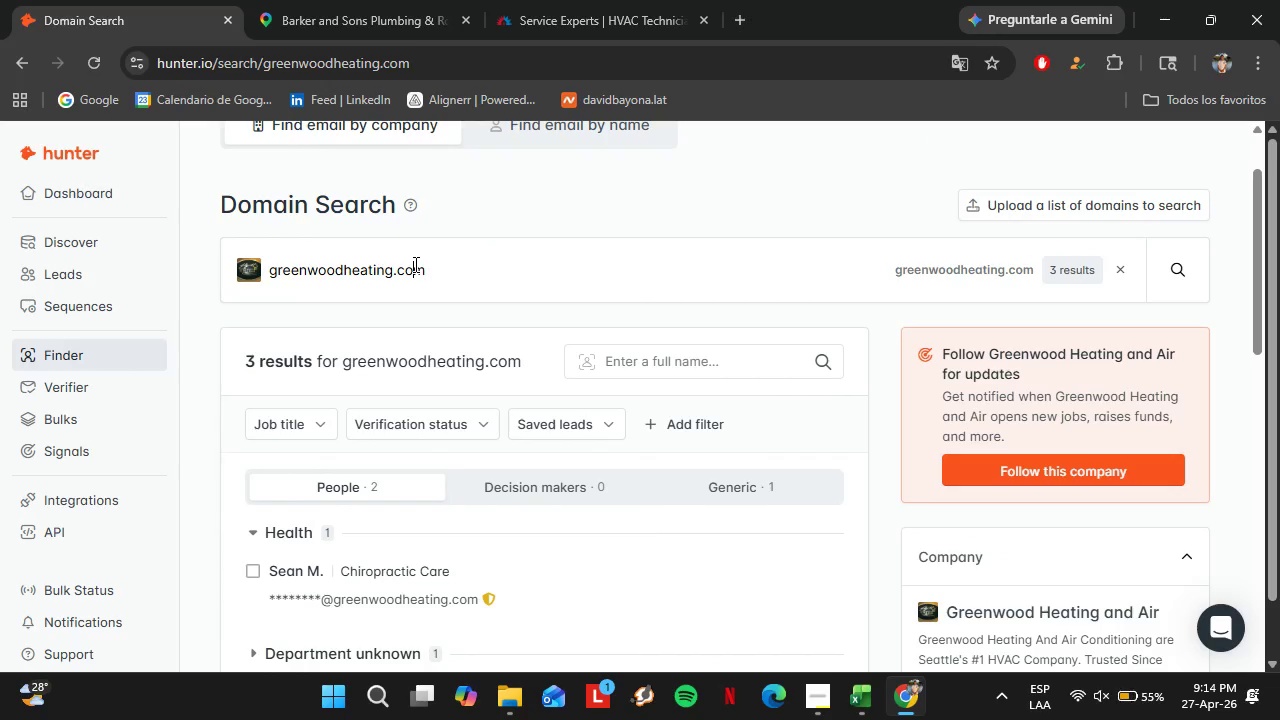 
triple_click([414, 264])
 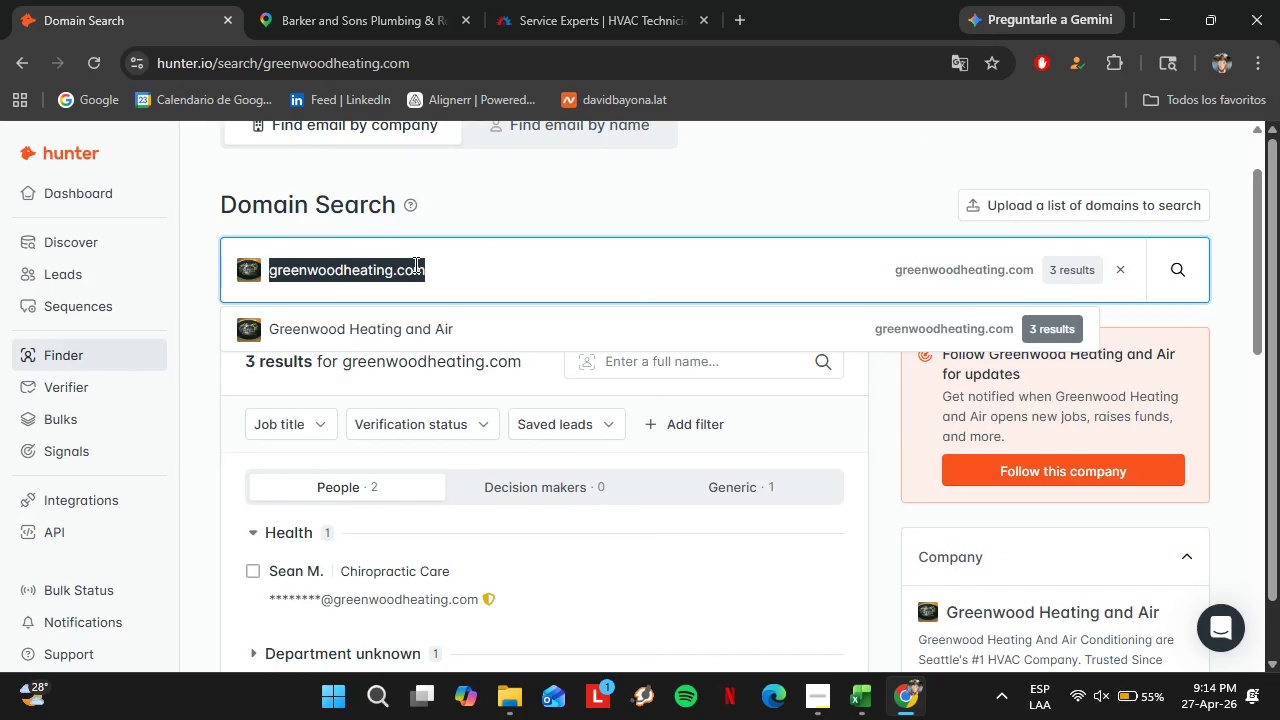 
type(beaconplumb)
 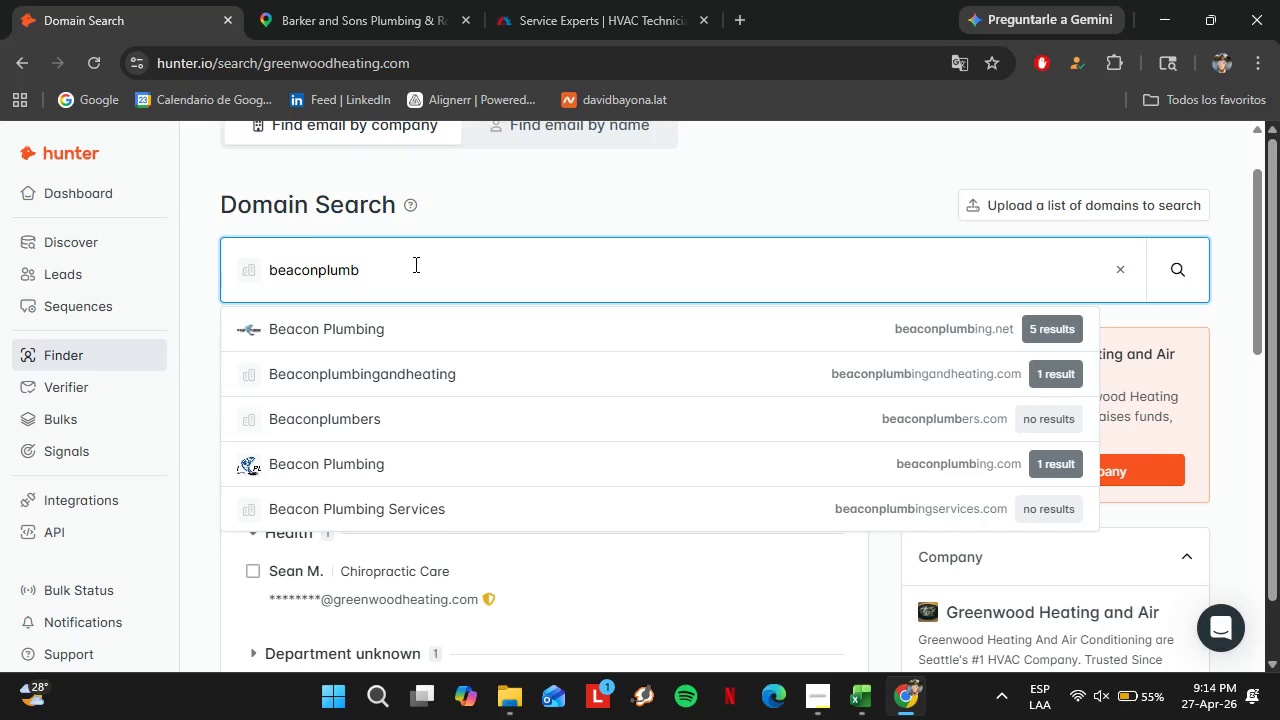 
key(ArrowDown)
 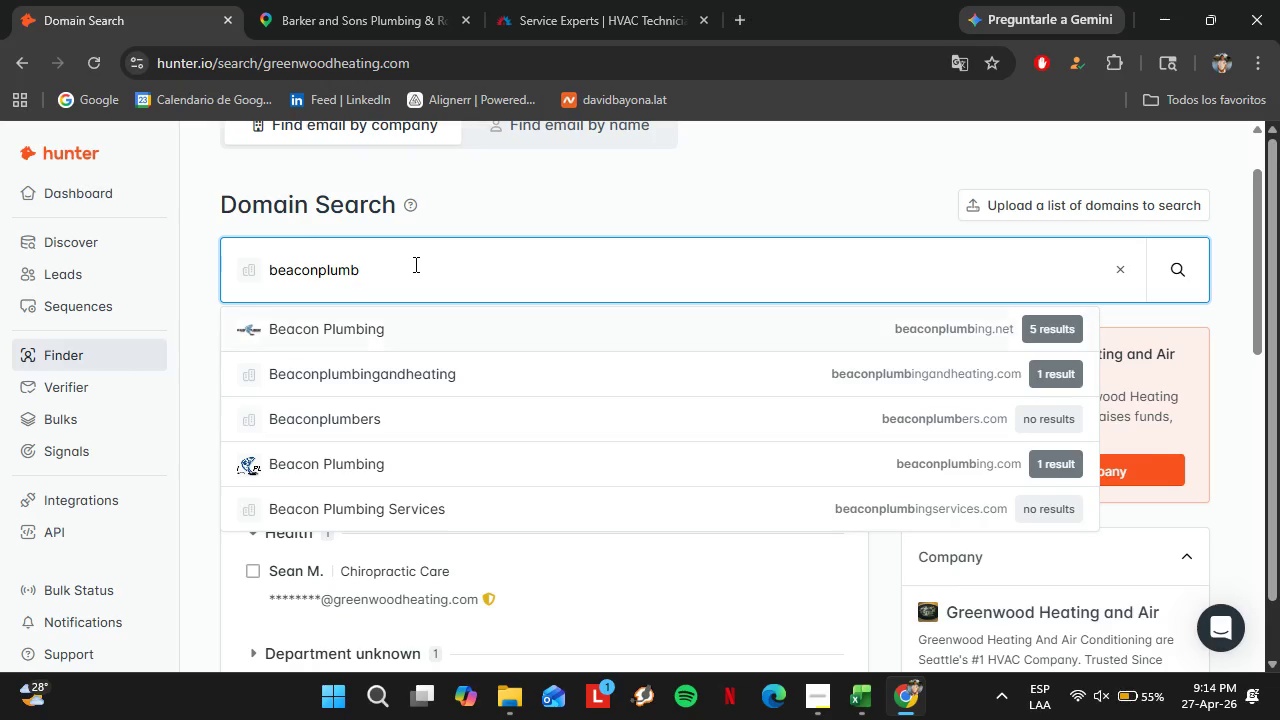 
key(Enter)
 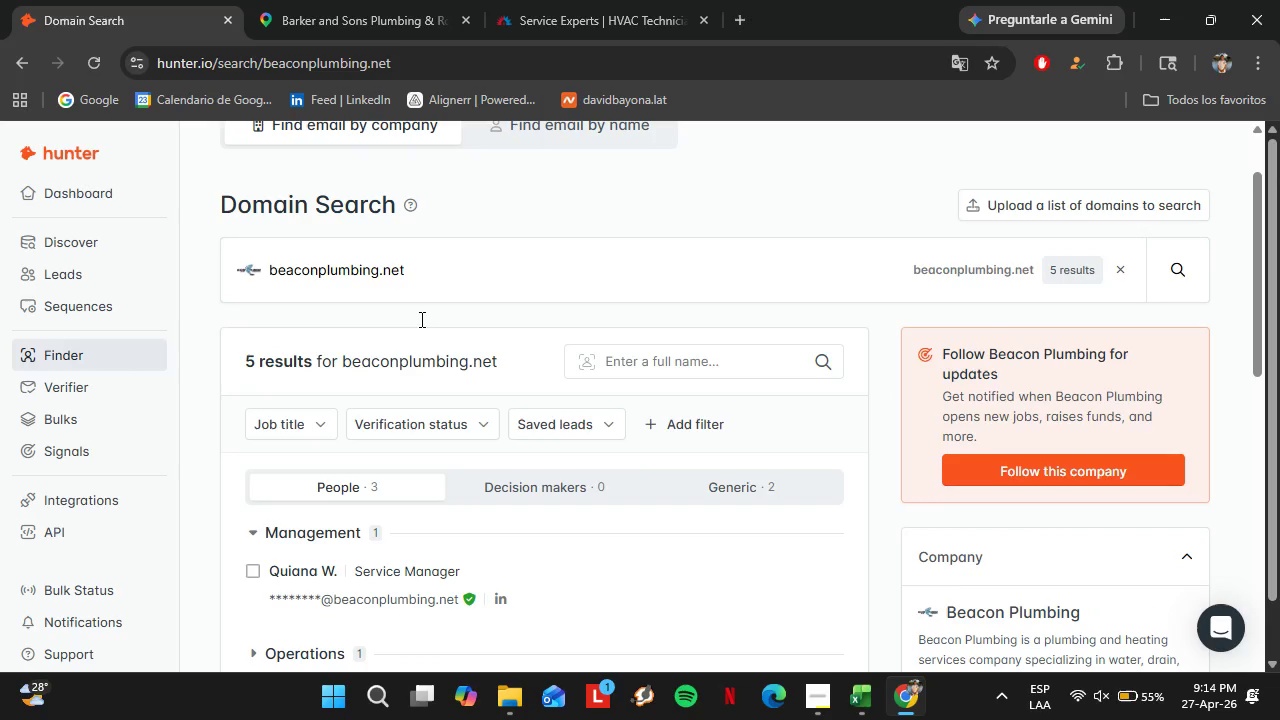 
scroll: coordinate [500, 394], scroll_direction: down, amount: 2.0
 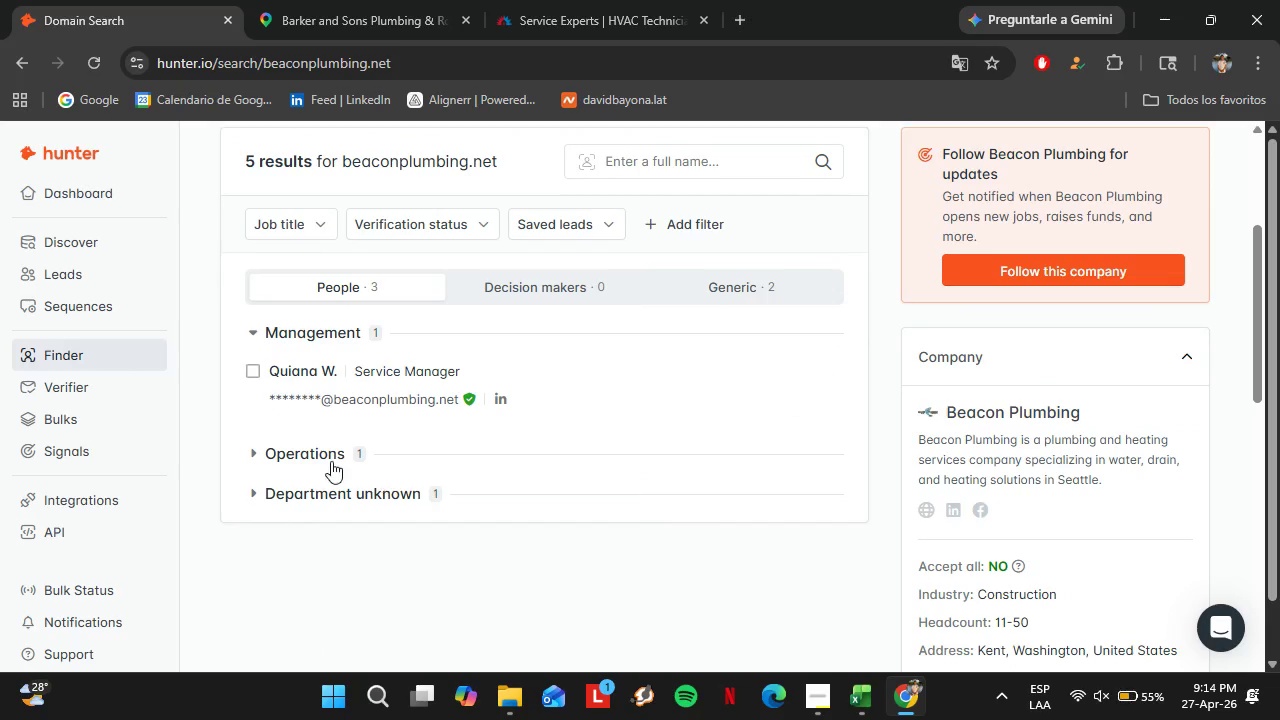 
left_click([330, 460])
 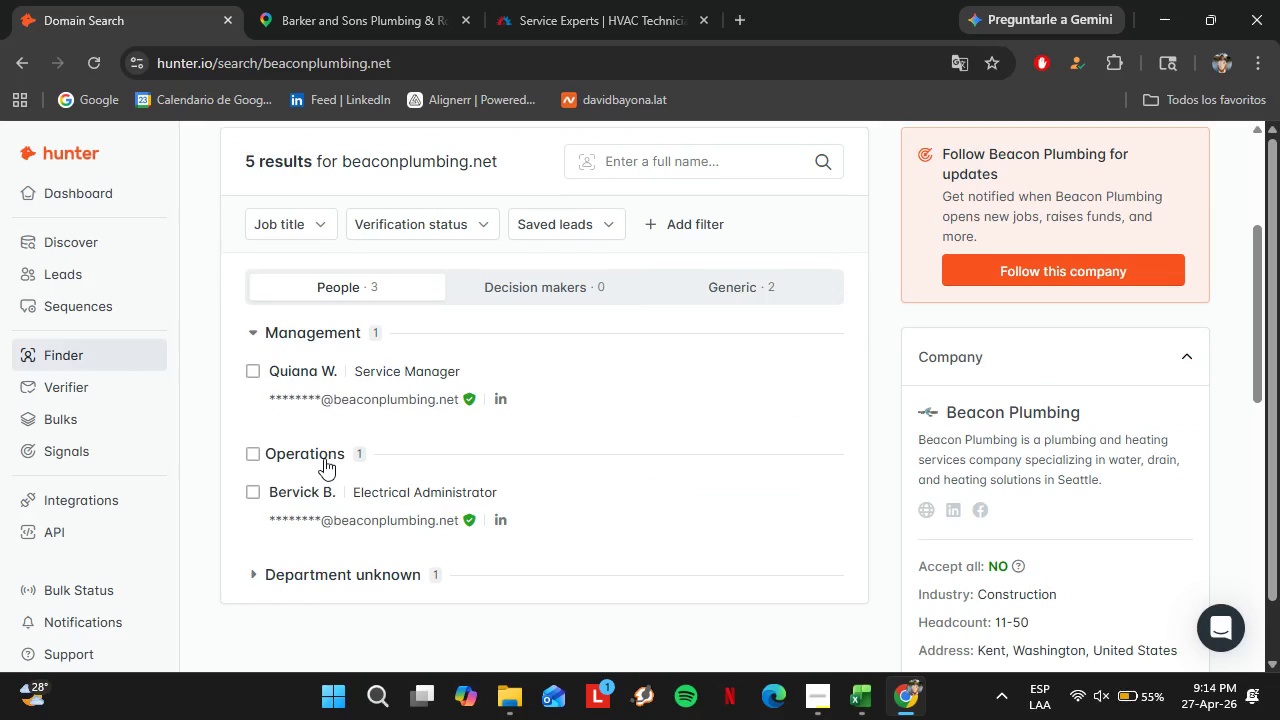 
left_click([324, 458])
 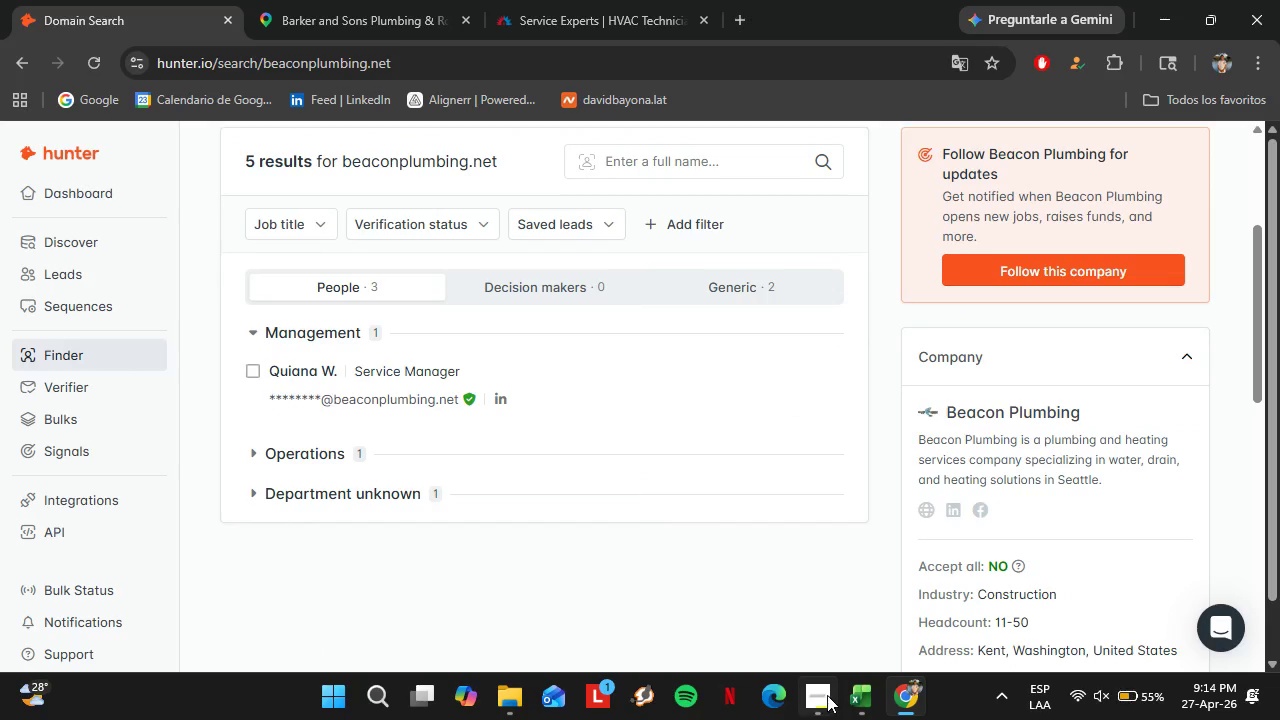 
double_click([859, 699])
 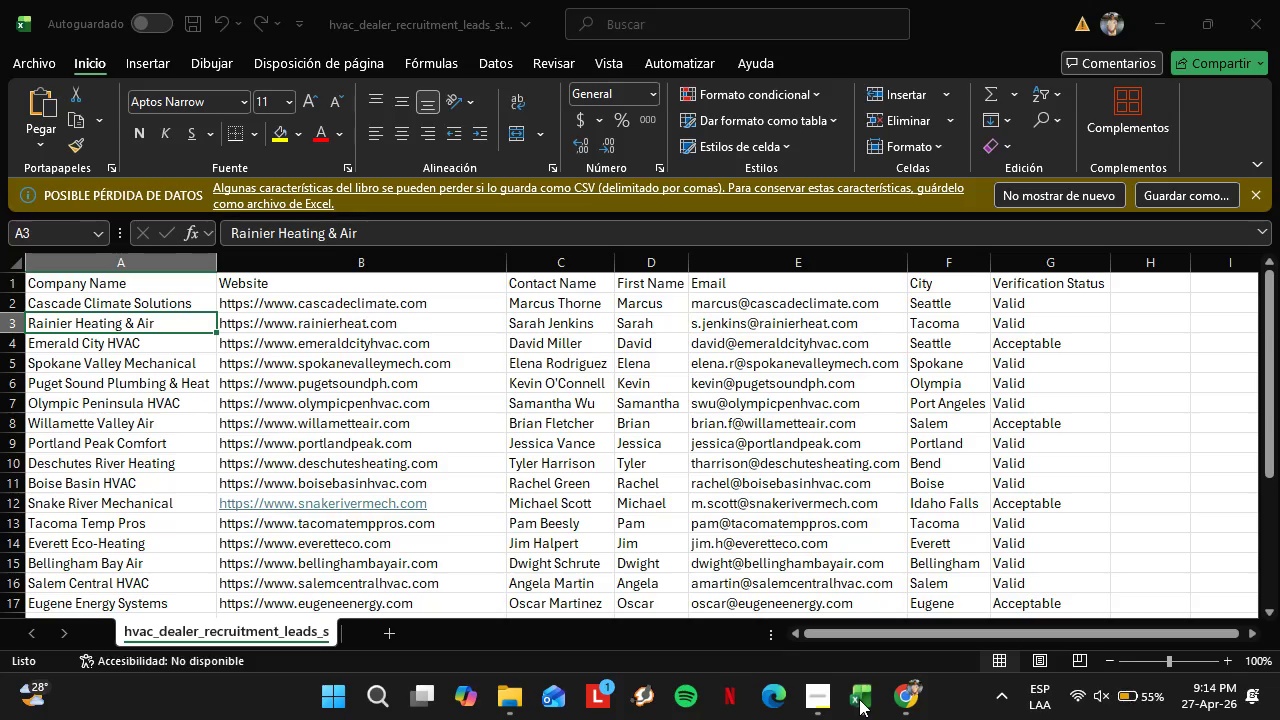 
triple_click([803, 718])